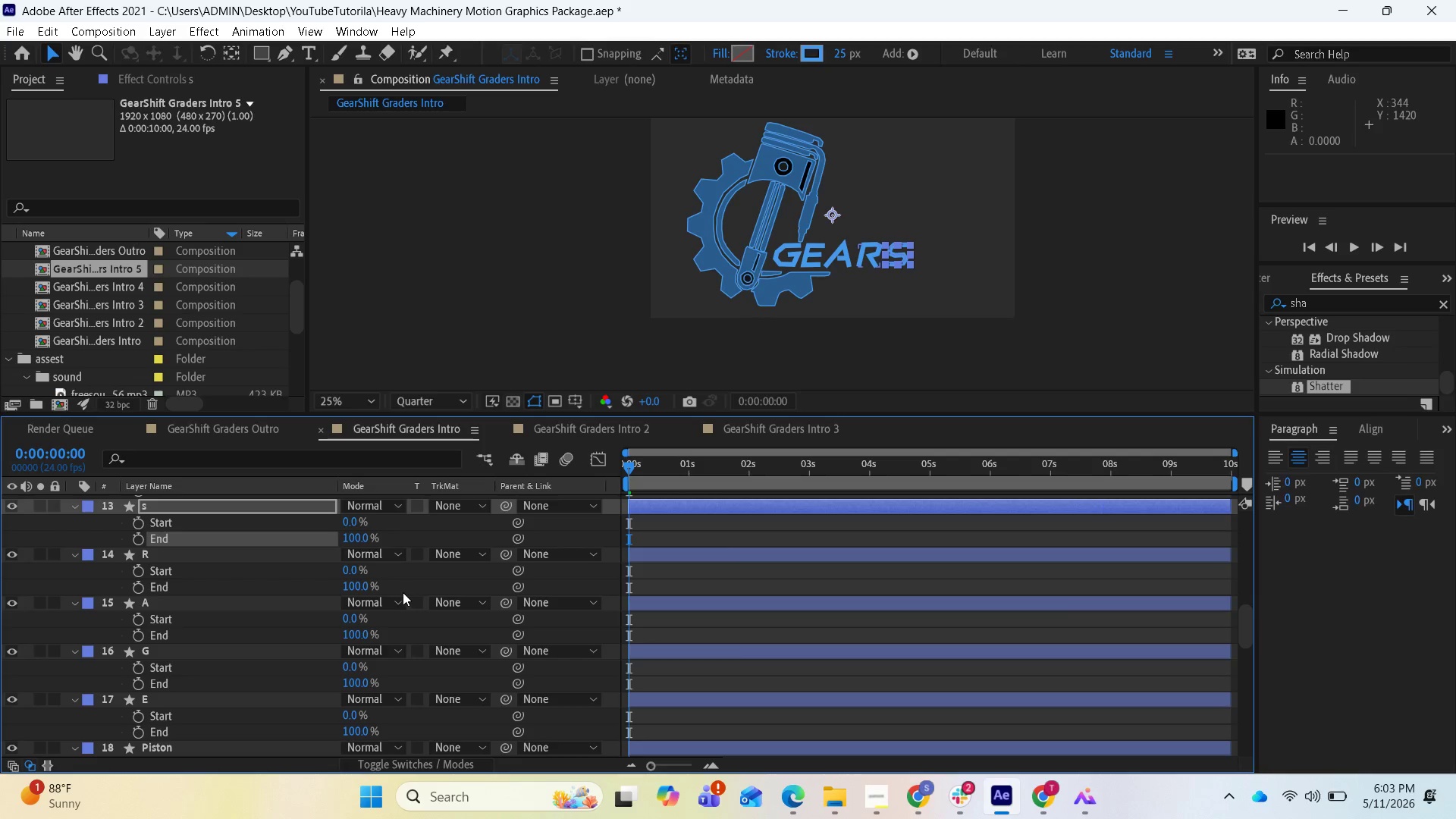 
scroll: coordinate [410, 585], scroll_direction: up, amount: 3.0
 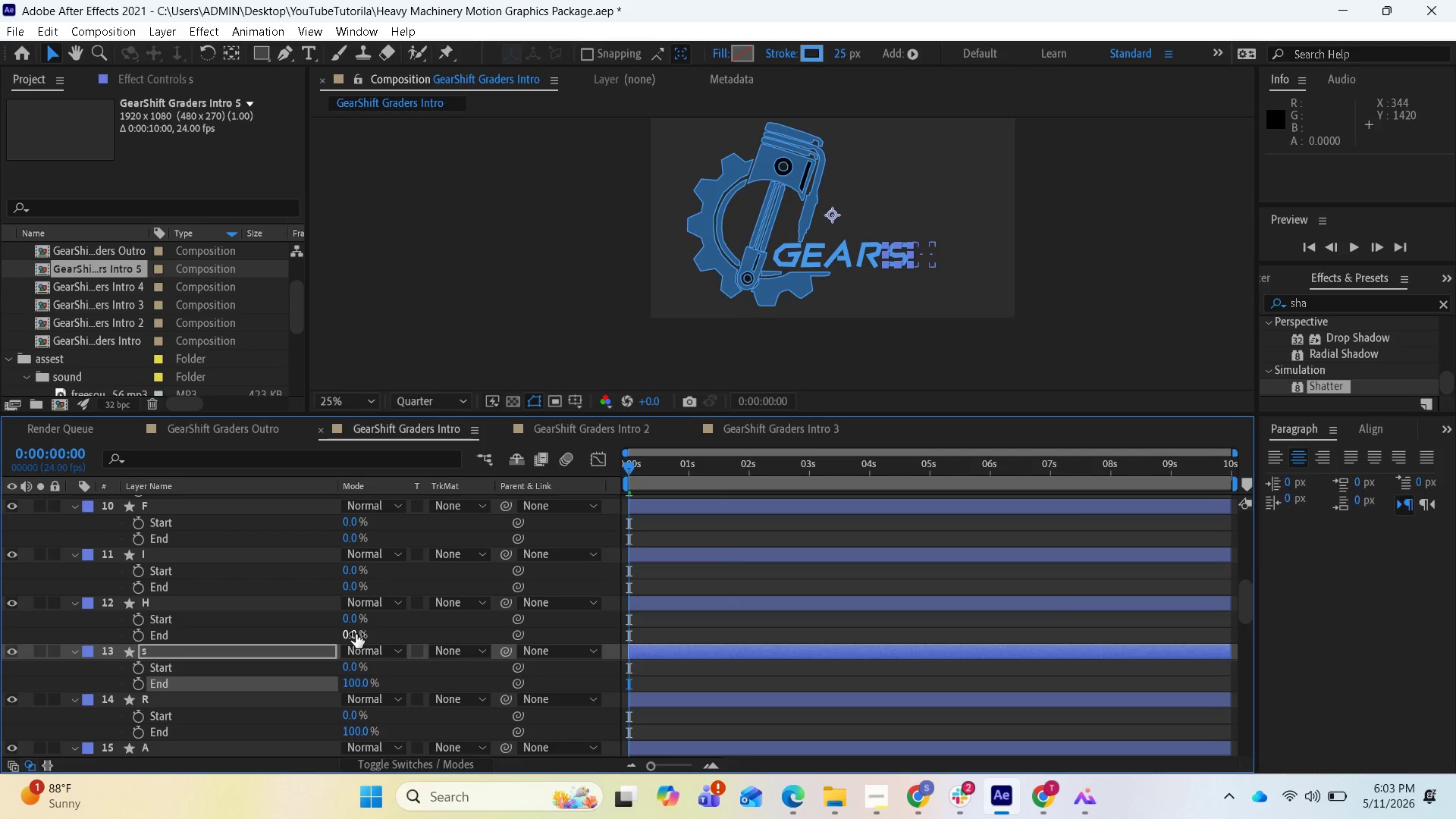 
left_click_drag(start_coordinate=[356, 634], to_coordinate=[502, 635])
 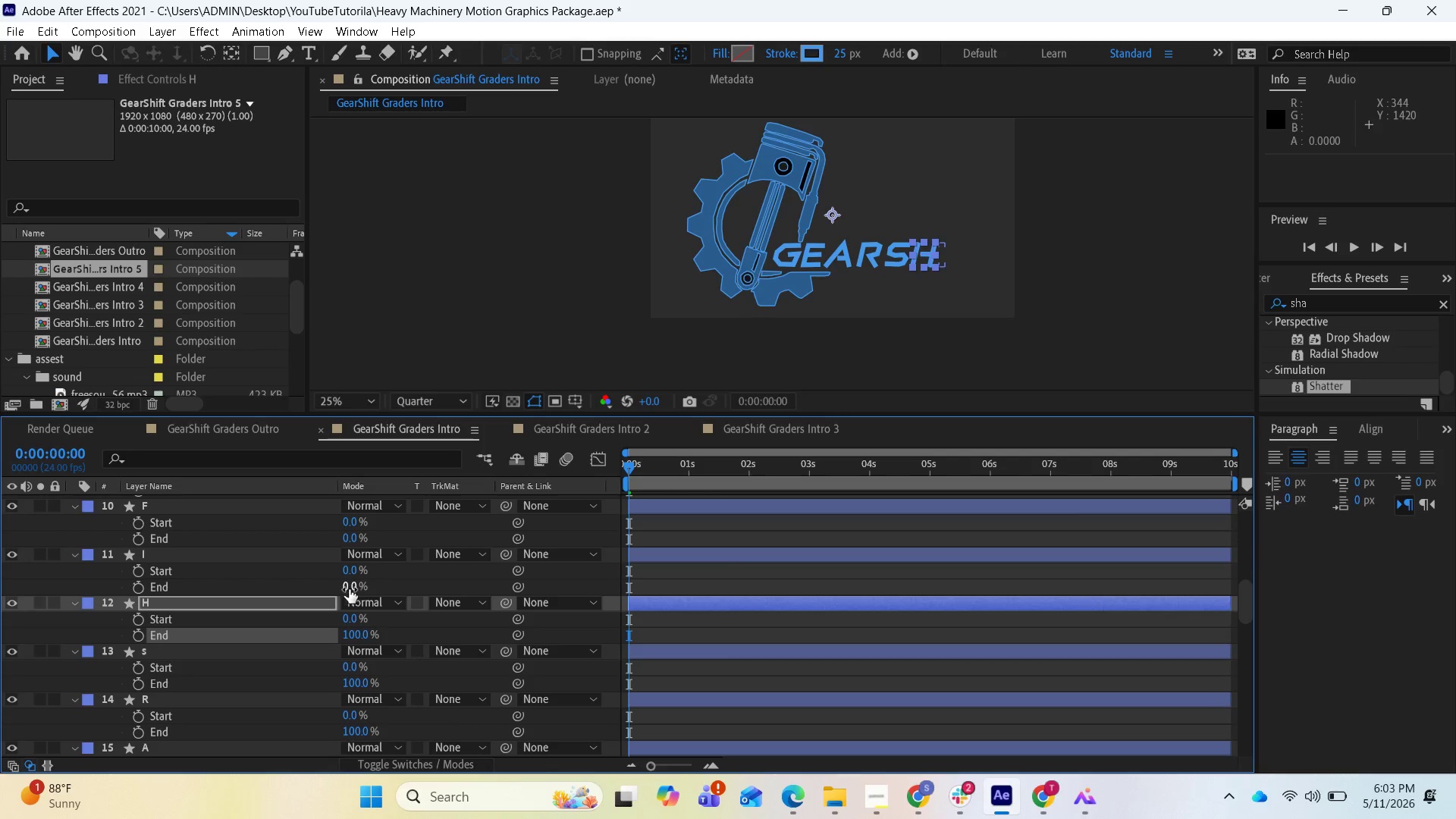 
left_click_drag(start_coordinate=[349, 589], to_coordinate=[535, 596])
 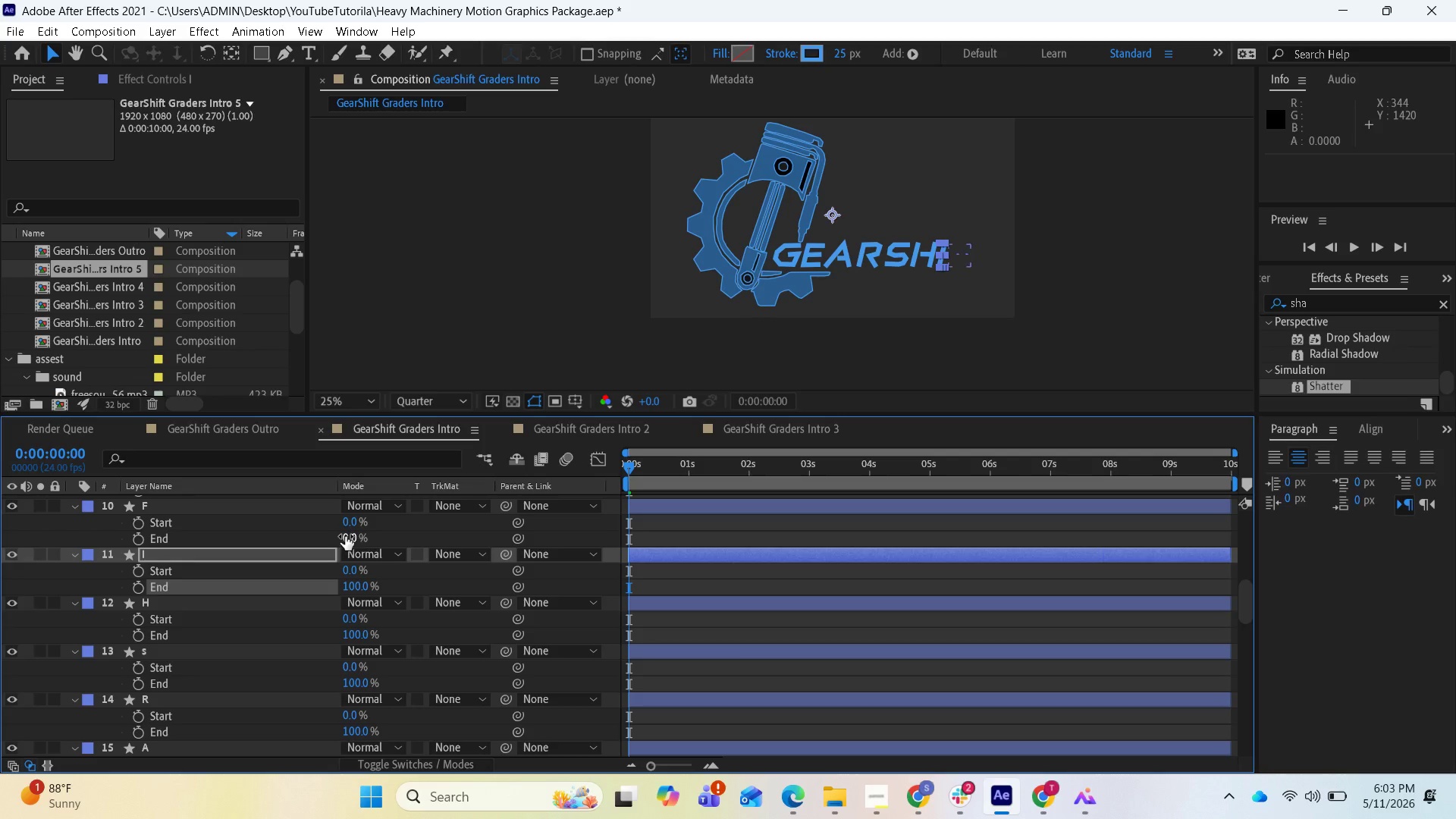 
left_click_drag(start_coordinate=[345, 536], to_coordinate=[559, 573])
 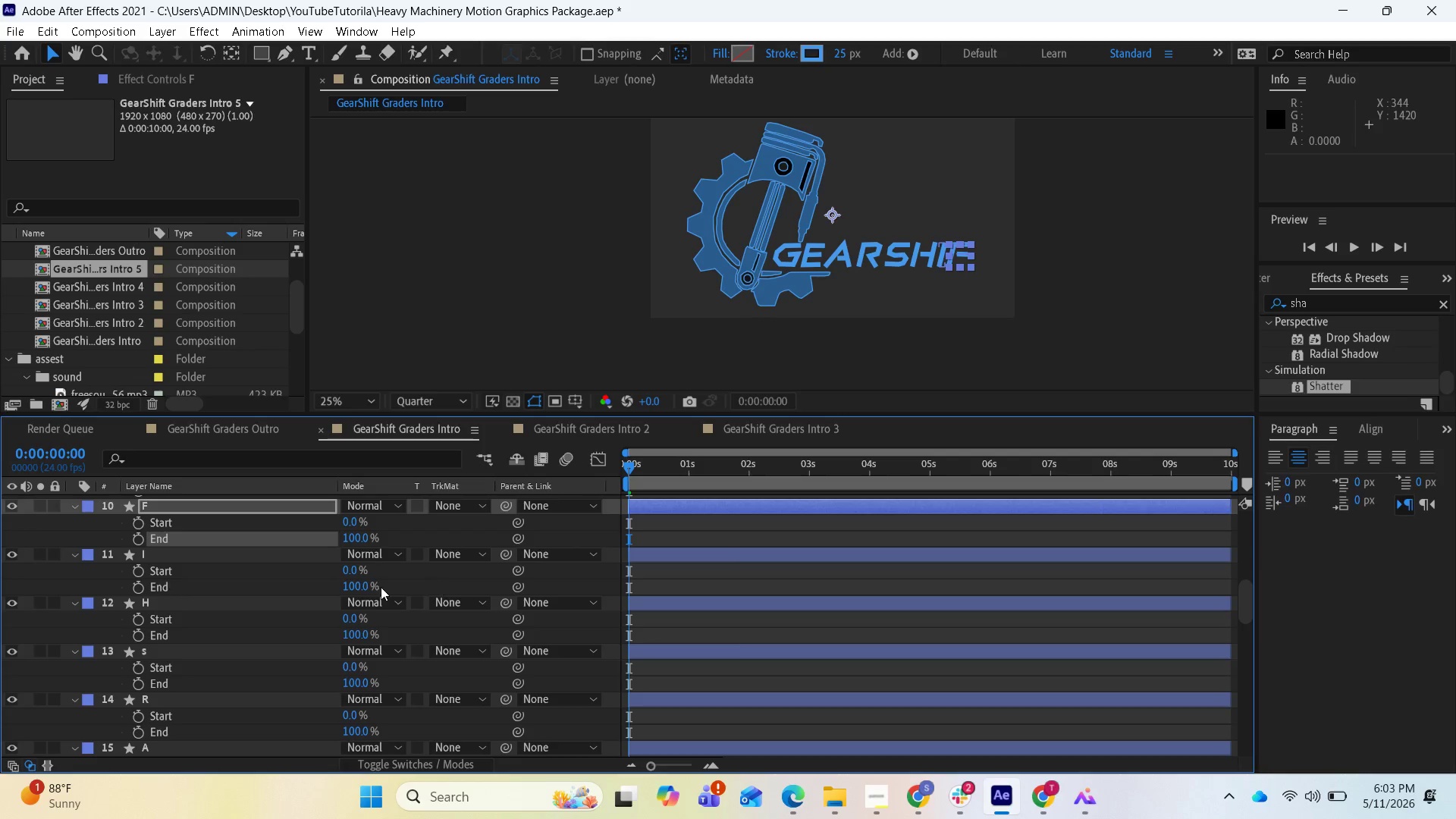 
scroll: coordinate [384, 580], scroll_direction: up, amount: 3.0
 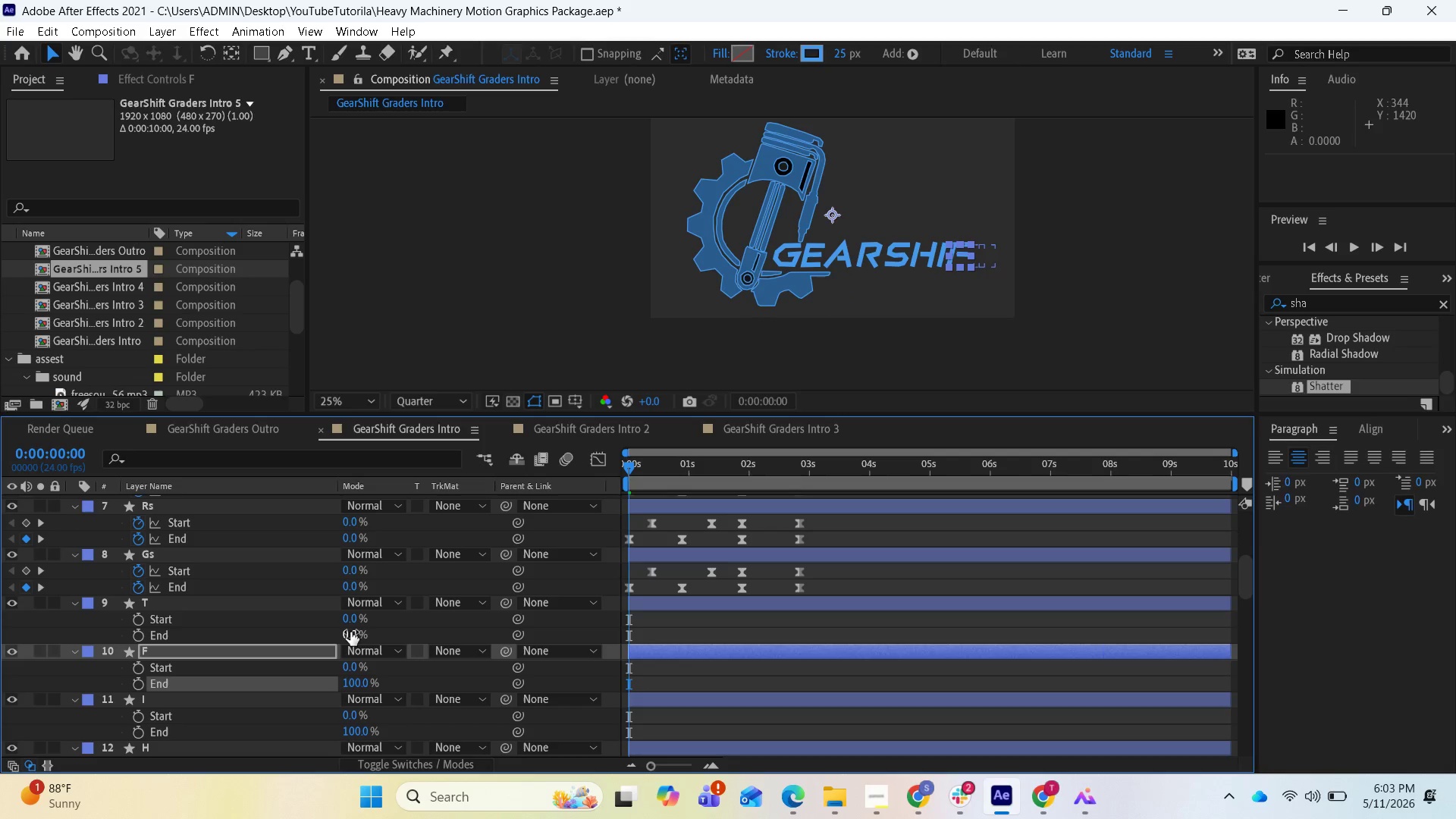 
left_click_drag(start_coordinate=[350, 633], to_coordinate=[487, 639])
 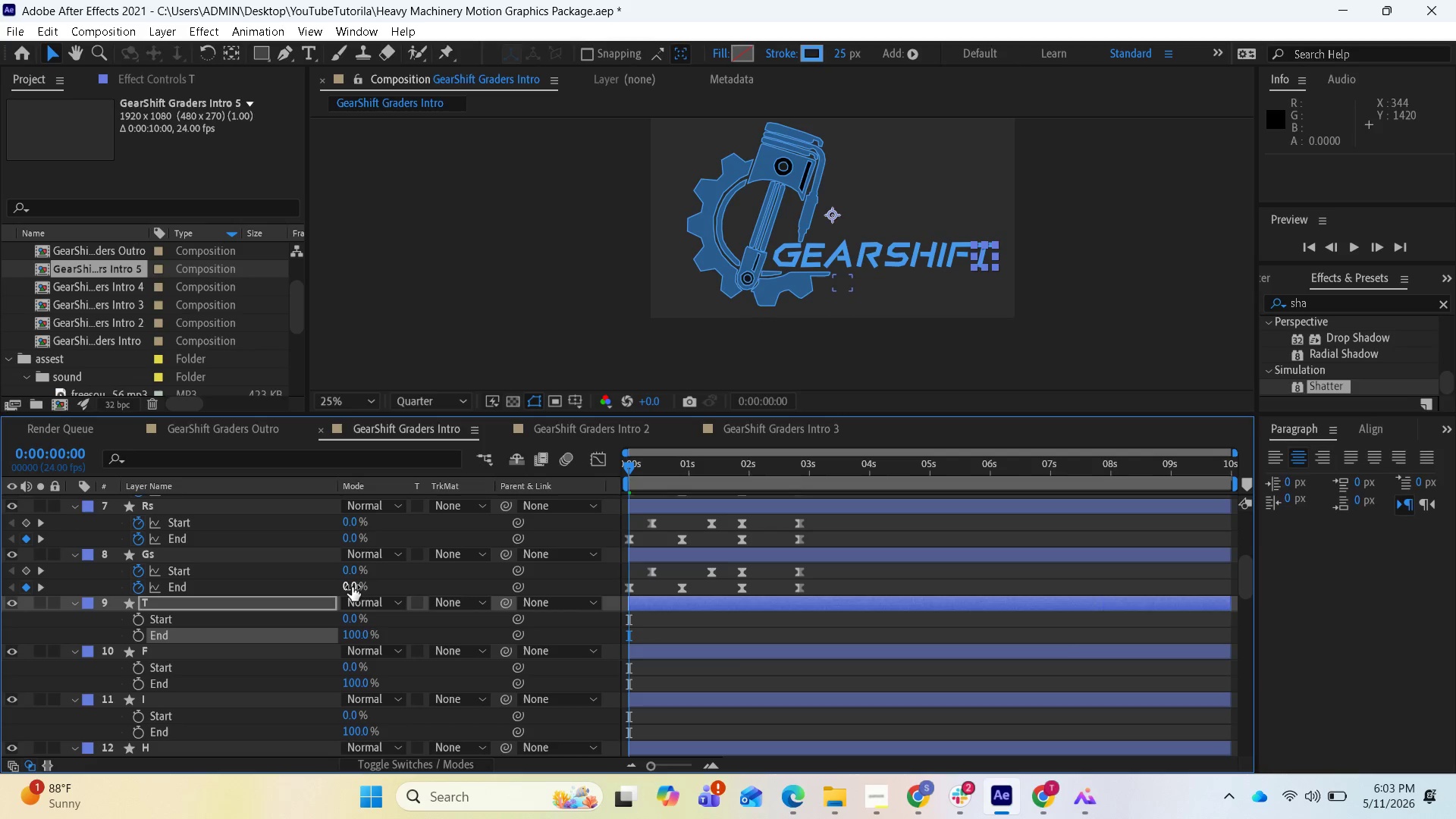 
left_click_drag(start_coordinate=[352, 587], to_coordinate=[544, 601])
 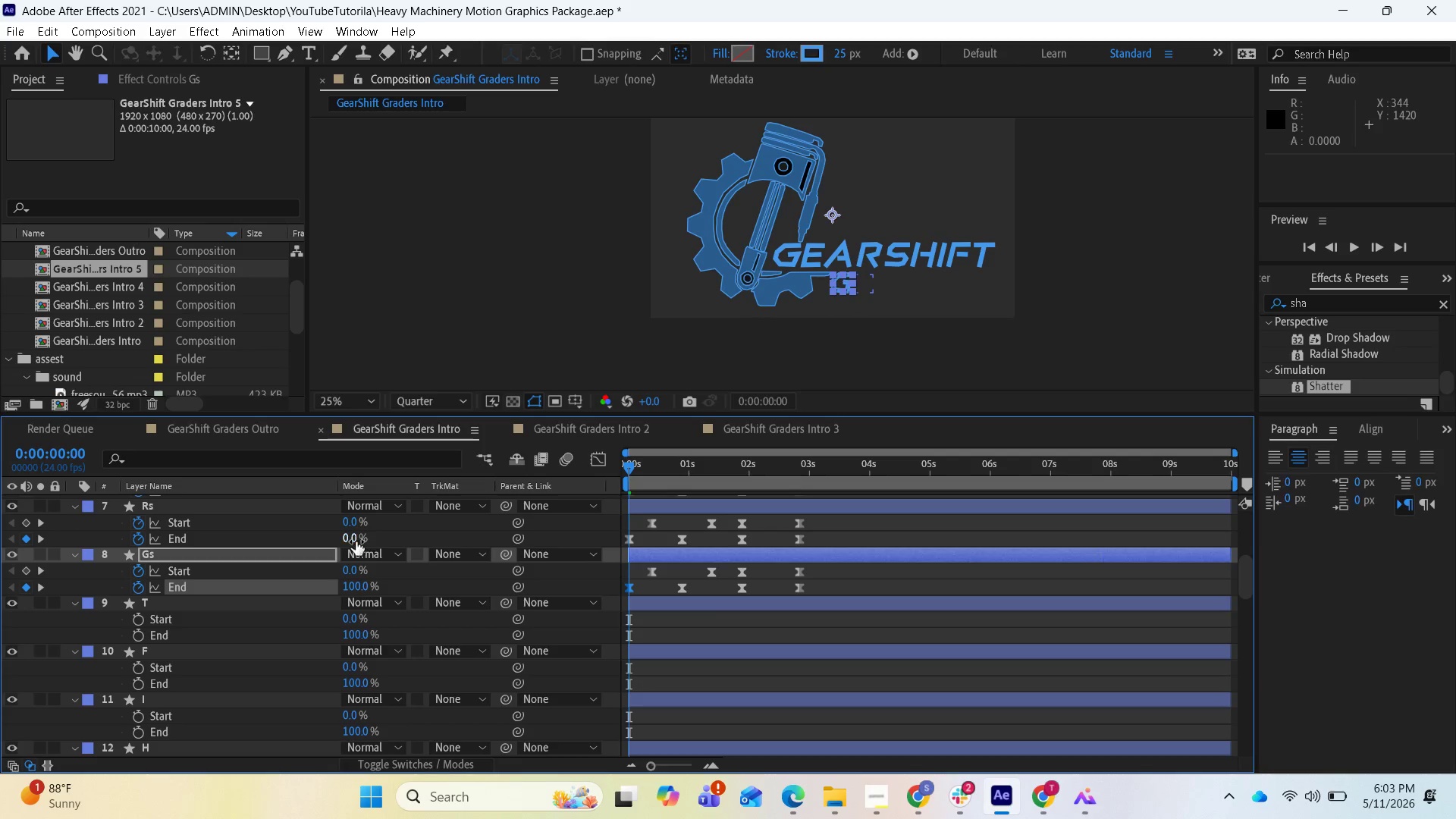 
left_click_drag(start_coordinate=[355, 540], to_coordinate=[478, 551])
 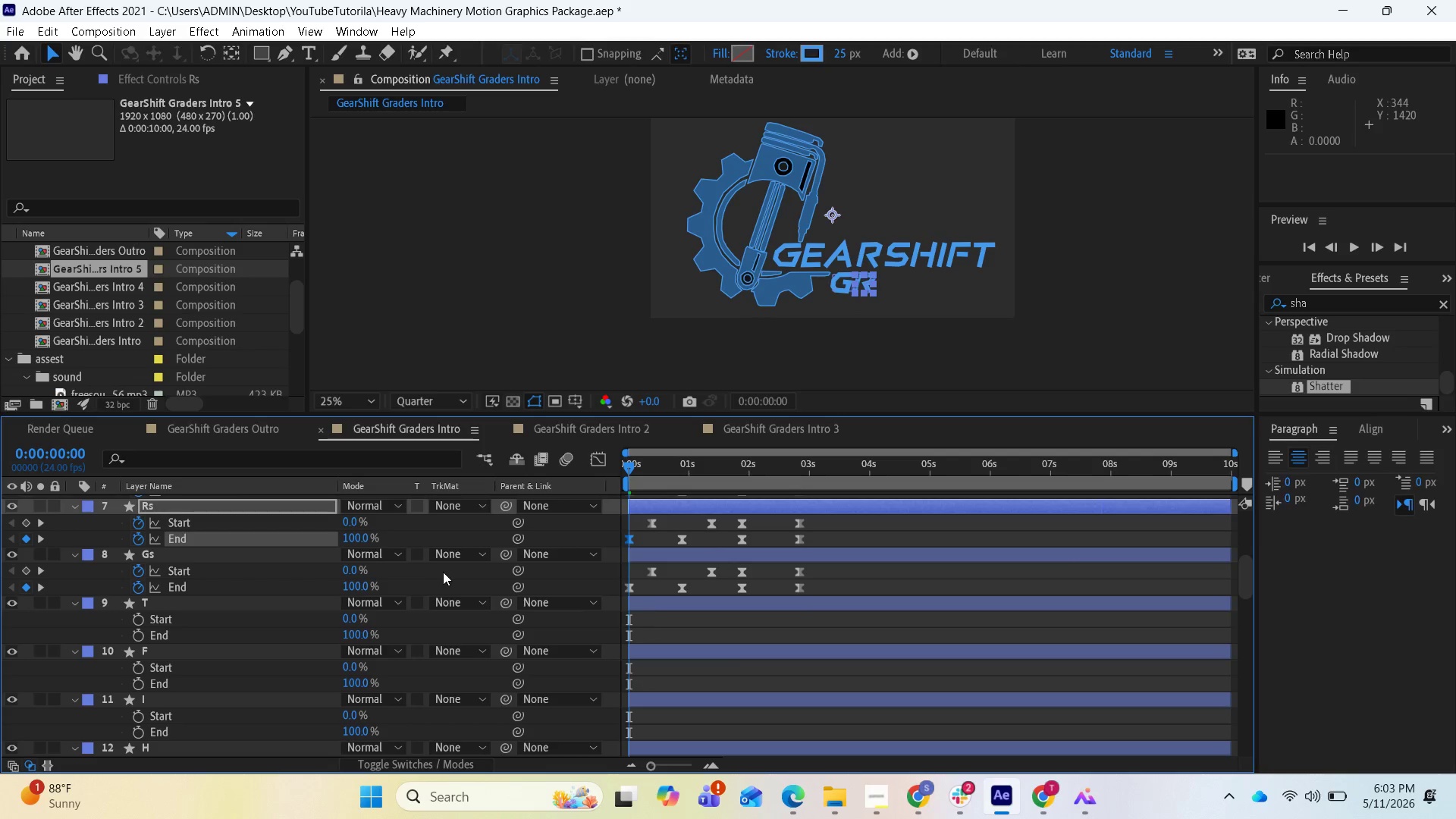 
scroll: coordinate [443, 572], scroll_direction: up, amount: 1.0
 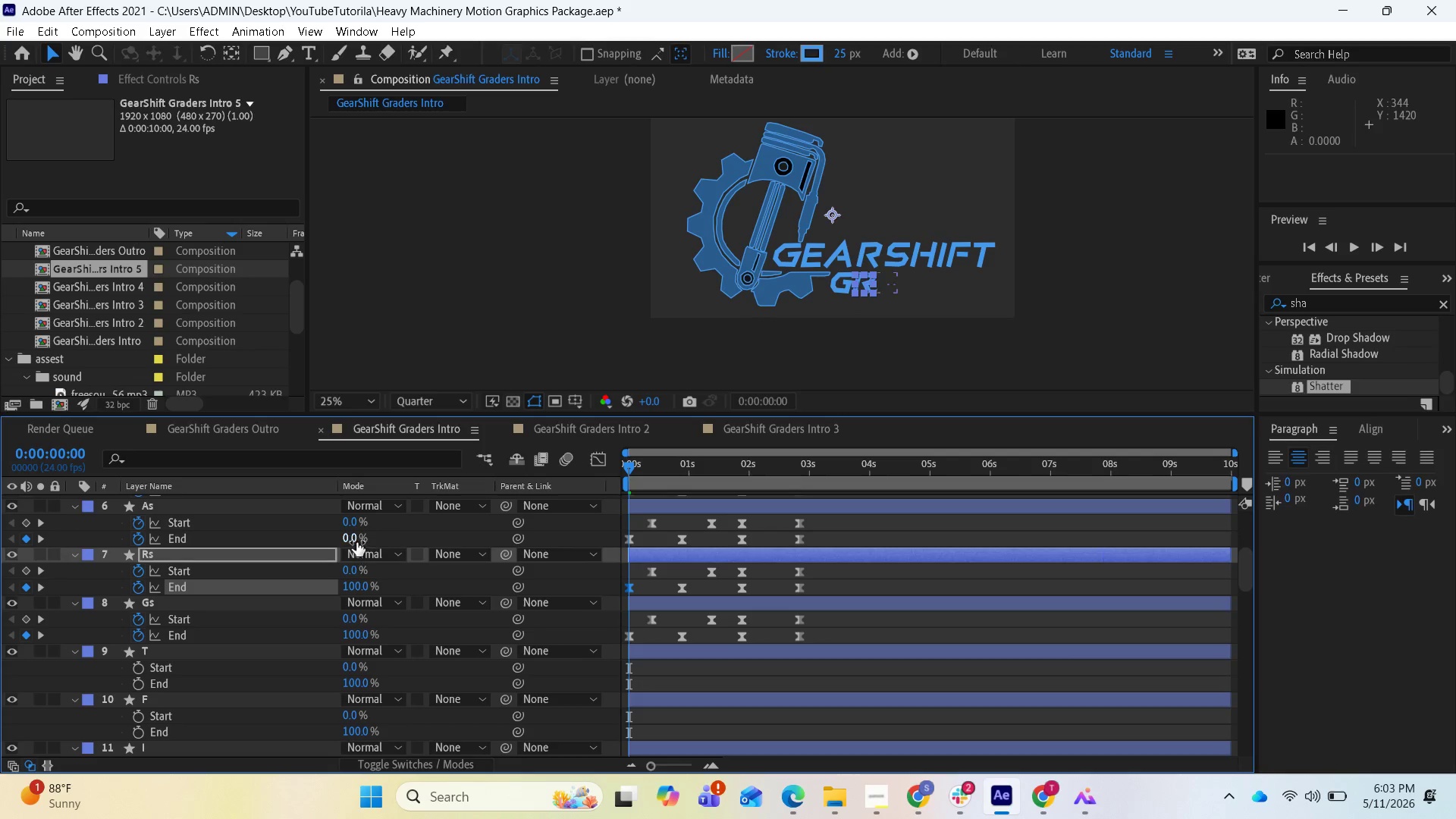 
left_click_drag(start_coordinate=[356, 541], to_coordinate=[512, 548])
 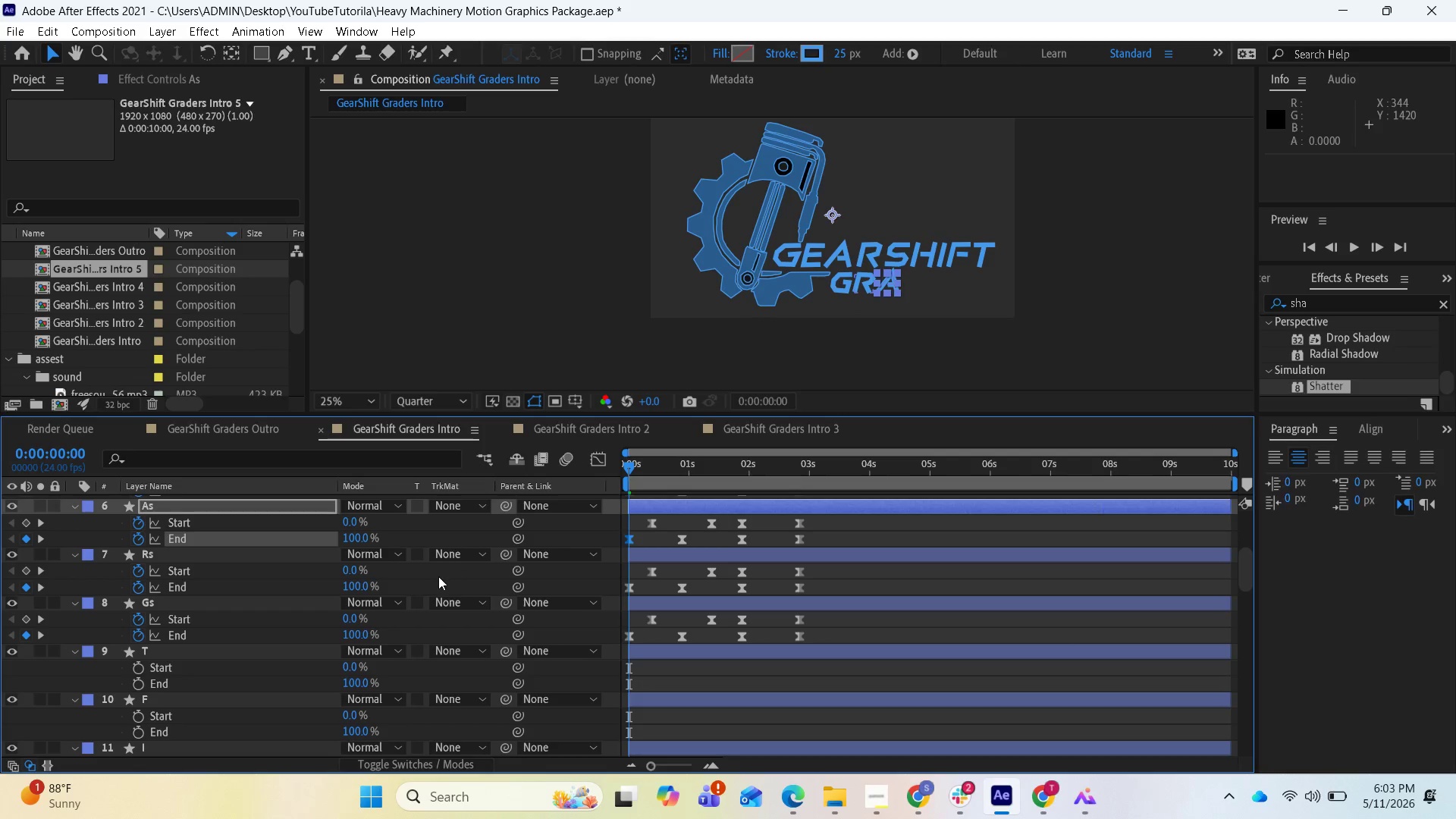 
scroll: coordinate [445, 576], scroll_direction: up, amount: 2.0
 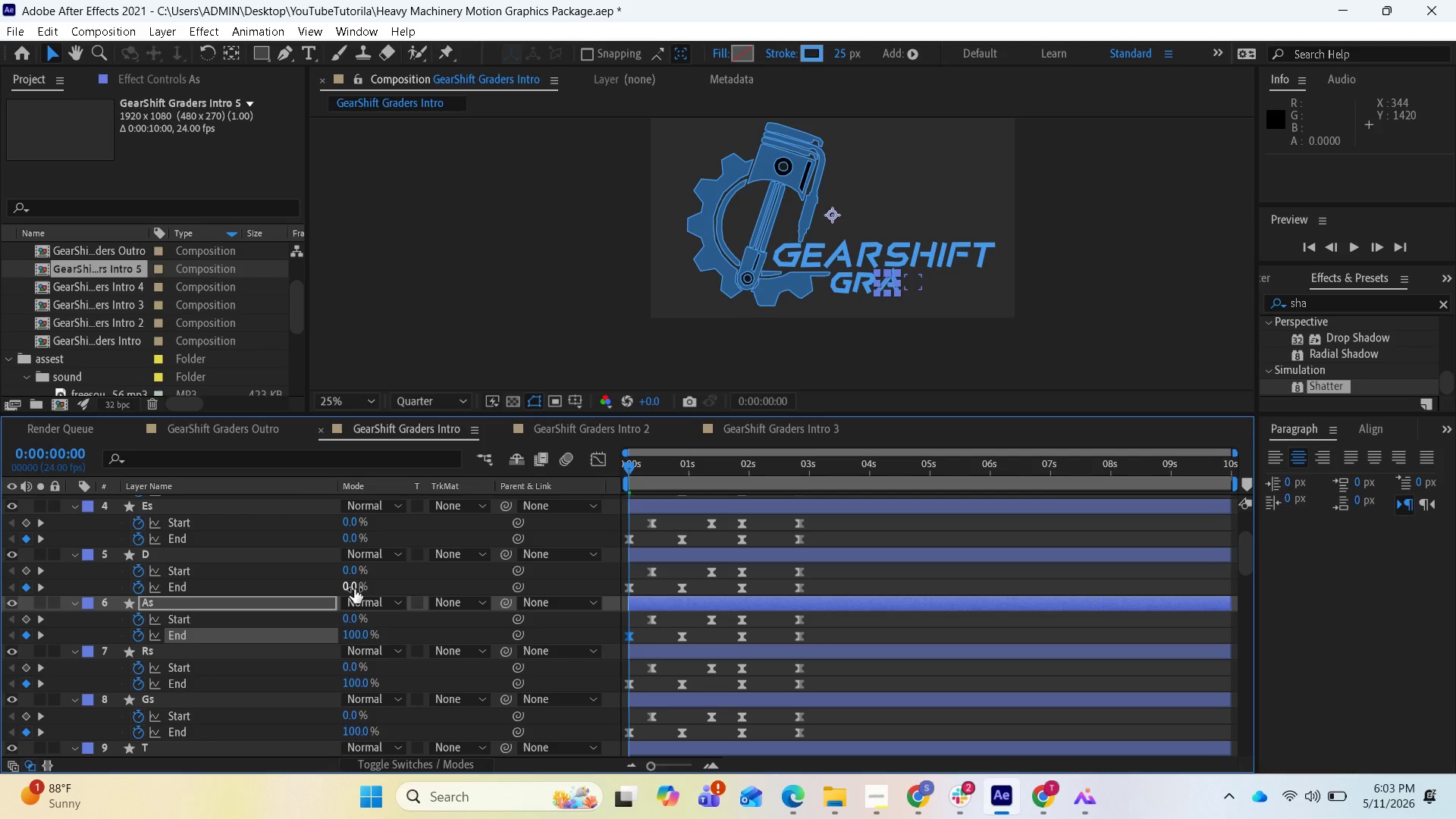 
left_click_drag(start_coordinate=[354, 589], to_coordinate=[504, 590])
 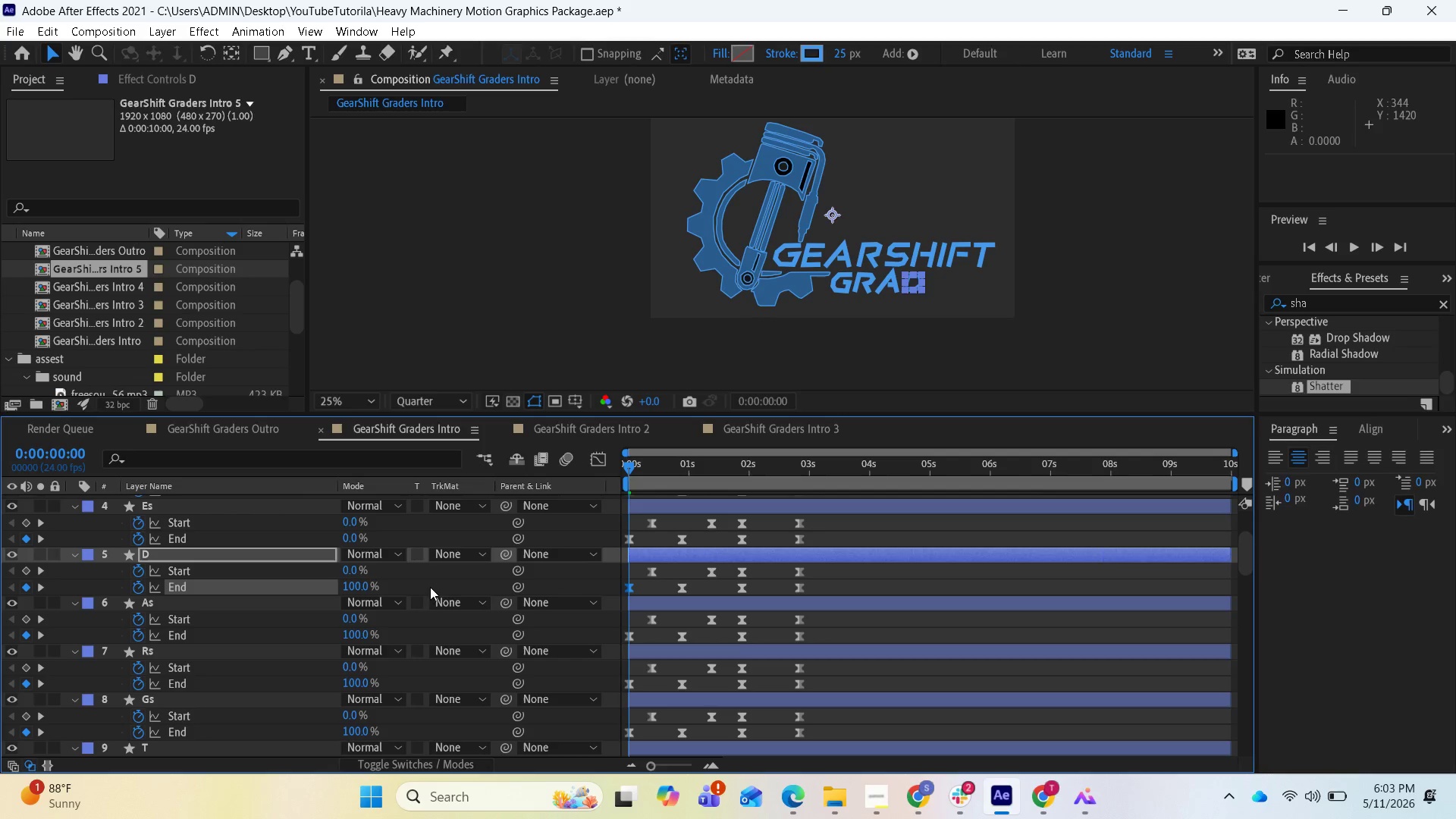 
scroll: coordinate [429, 586], scroll_direction: up, amount: 1.0
 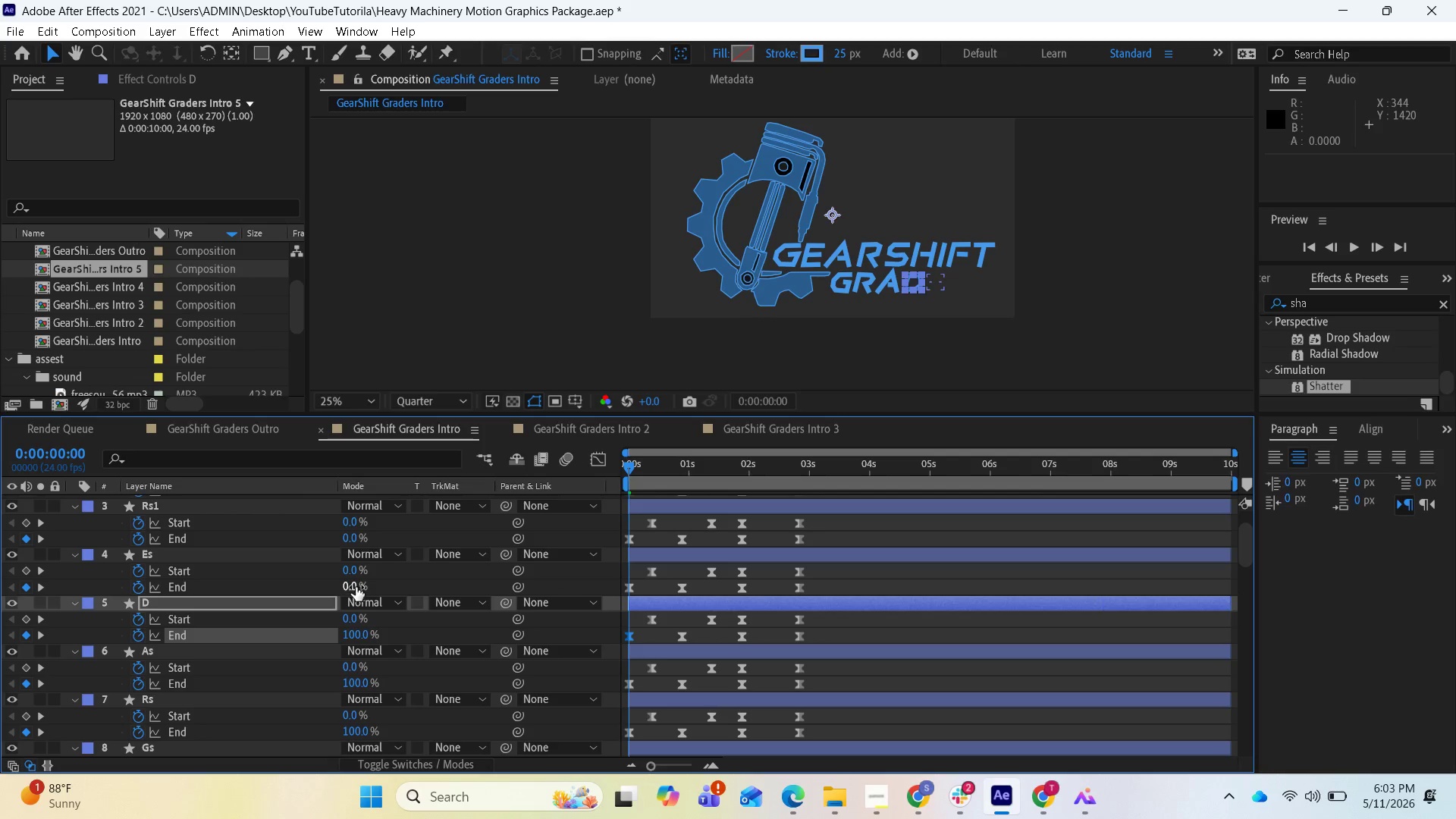 
left_click_drag(start_coordinate=[356, 585], to_coordinate=[535, 585])
 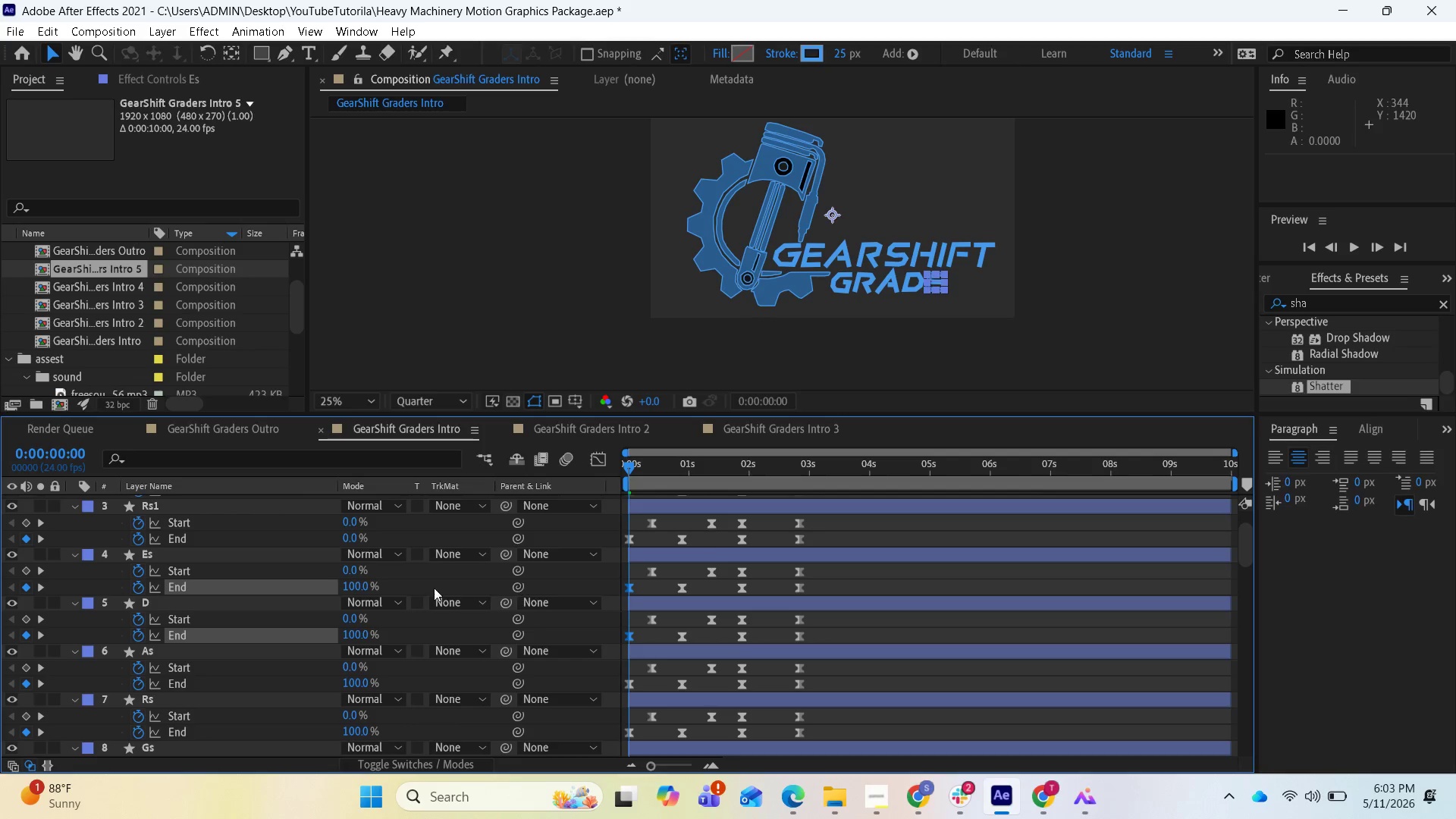 
scroll: coordinate [429, 589], scroll_direction: up, amount: 2.0
 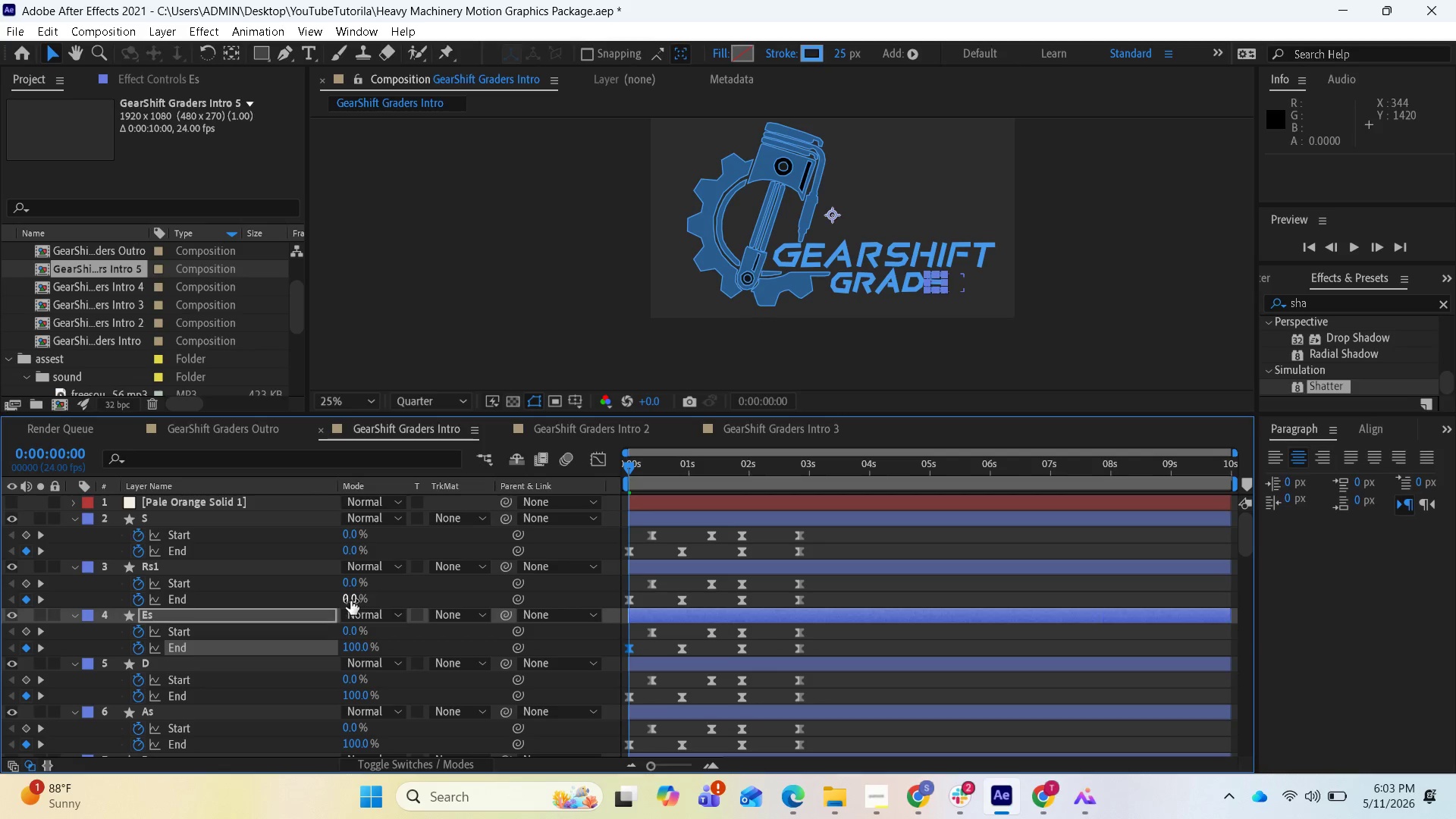 
left_click_drag(start_coordinate=[350, 601], to_coordinate=[532, 604])
 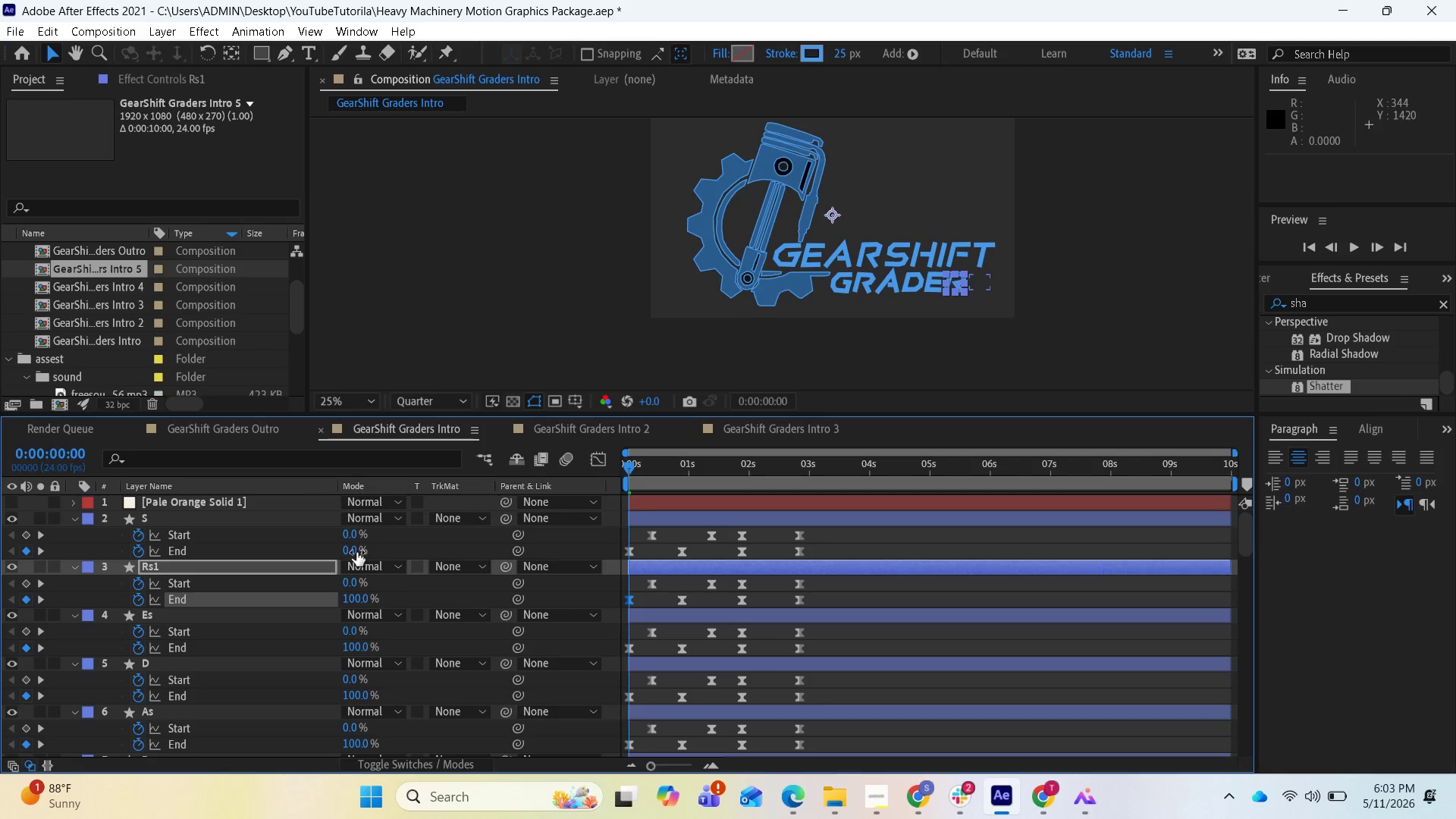 
left_click_drag(start_coordinate=[353, 551], to_coordinate=[532, 565])
 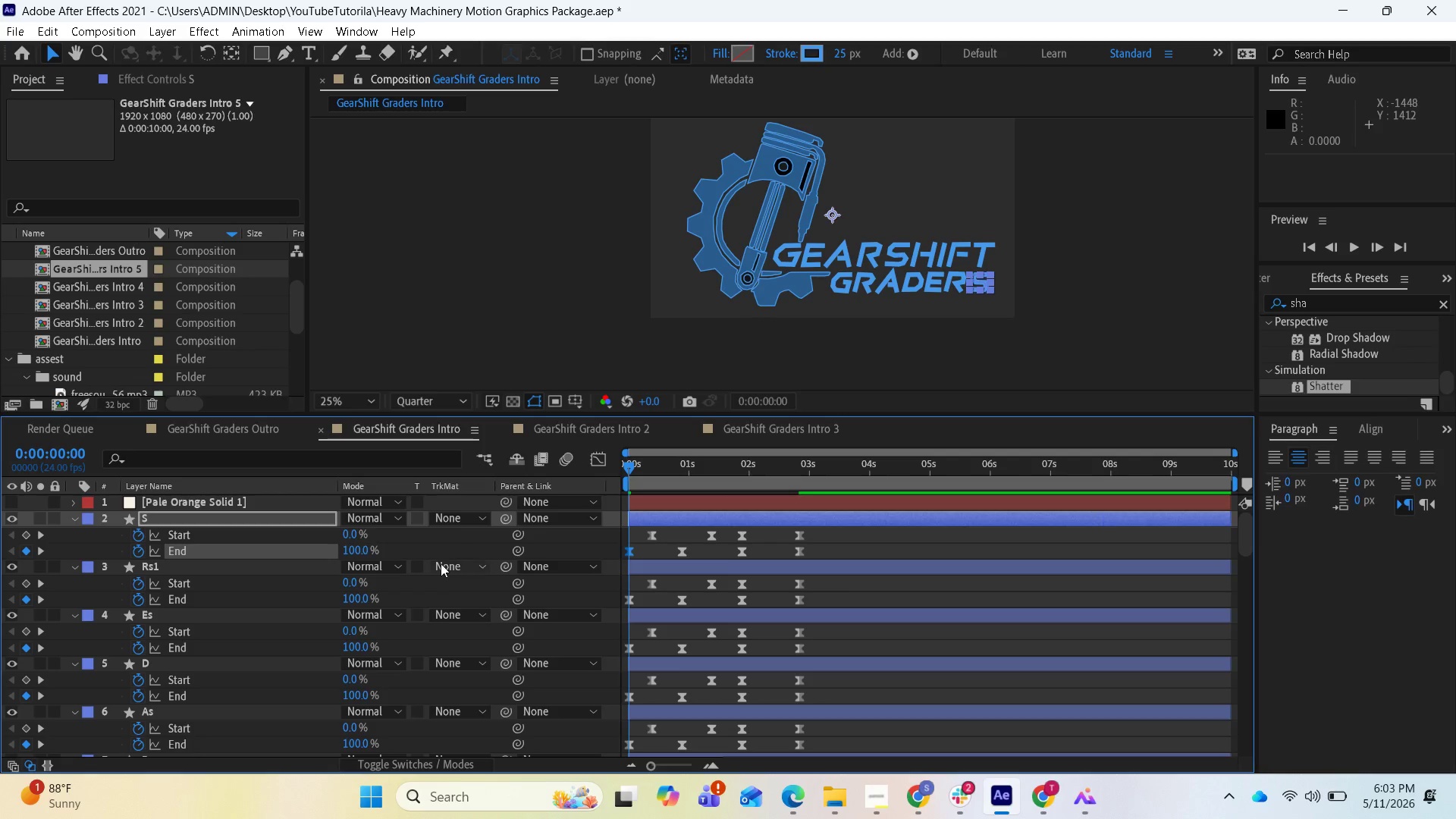 
wait(8.24)
 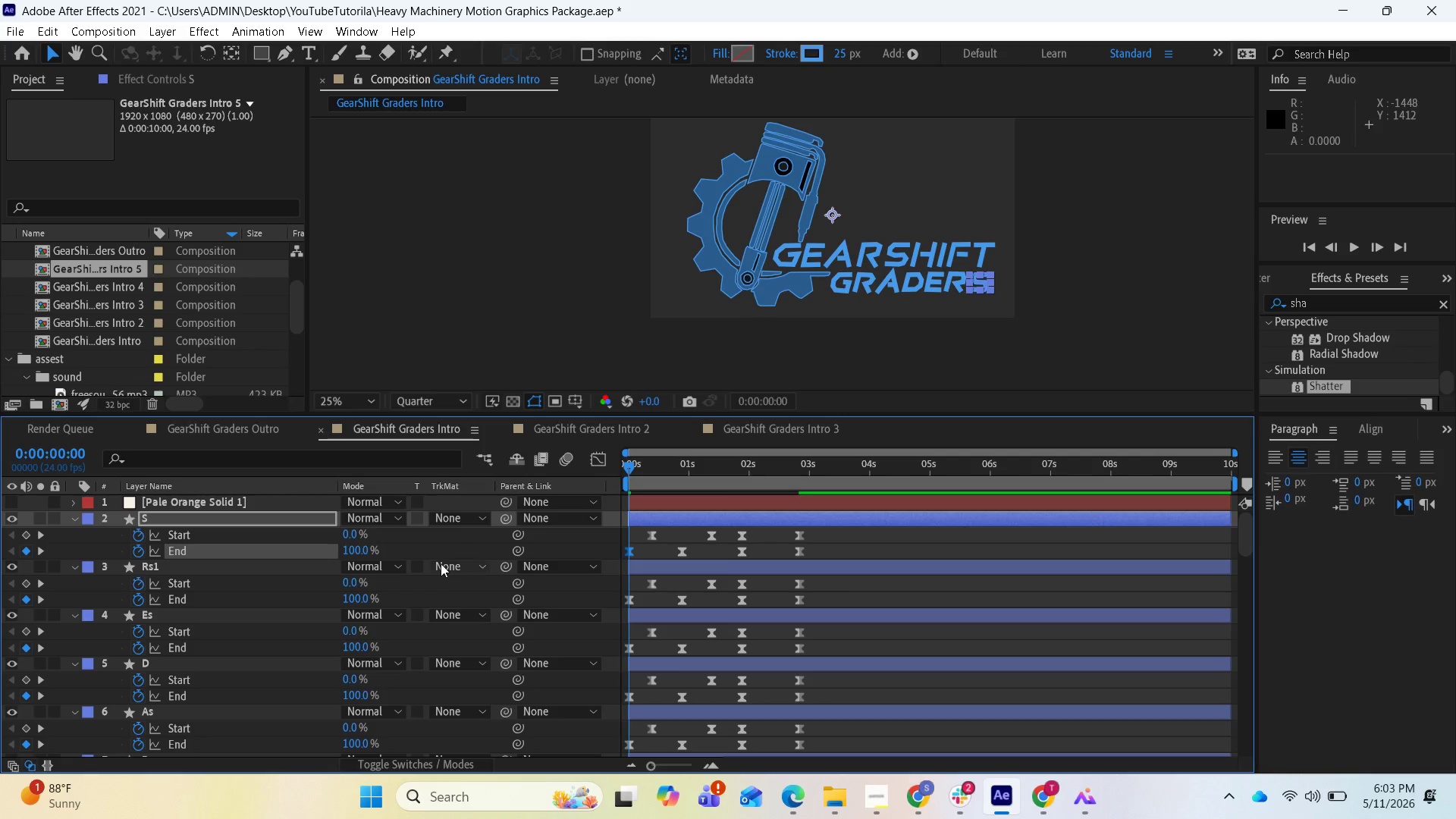 
left_click([74, 514])
 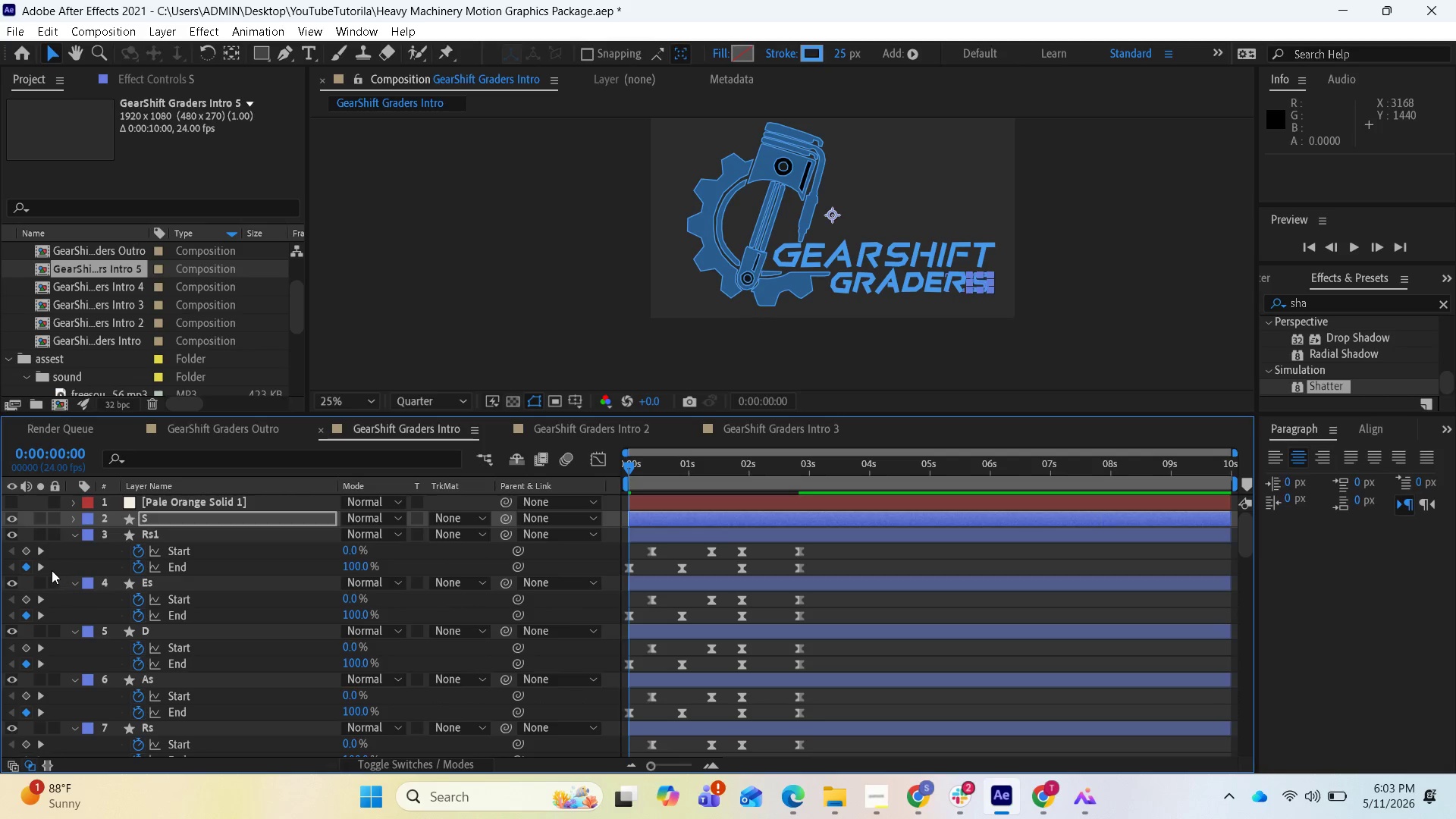 
mouse_move([55, 569])
 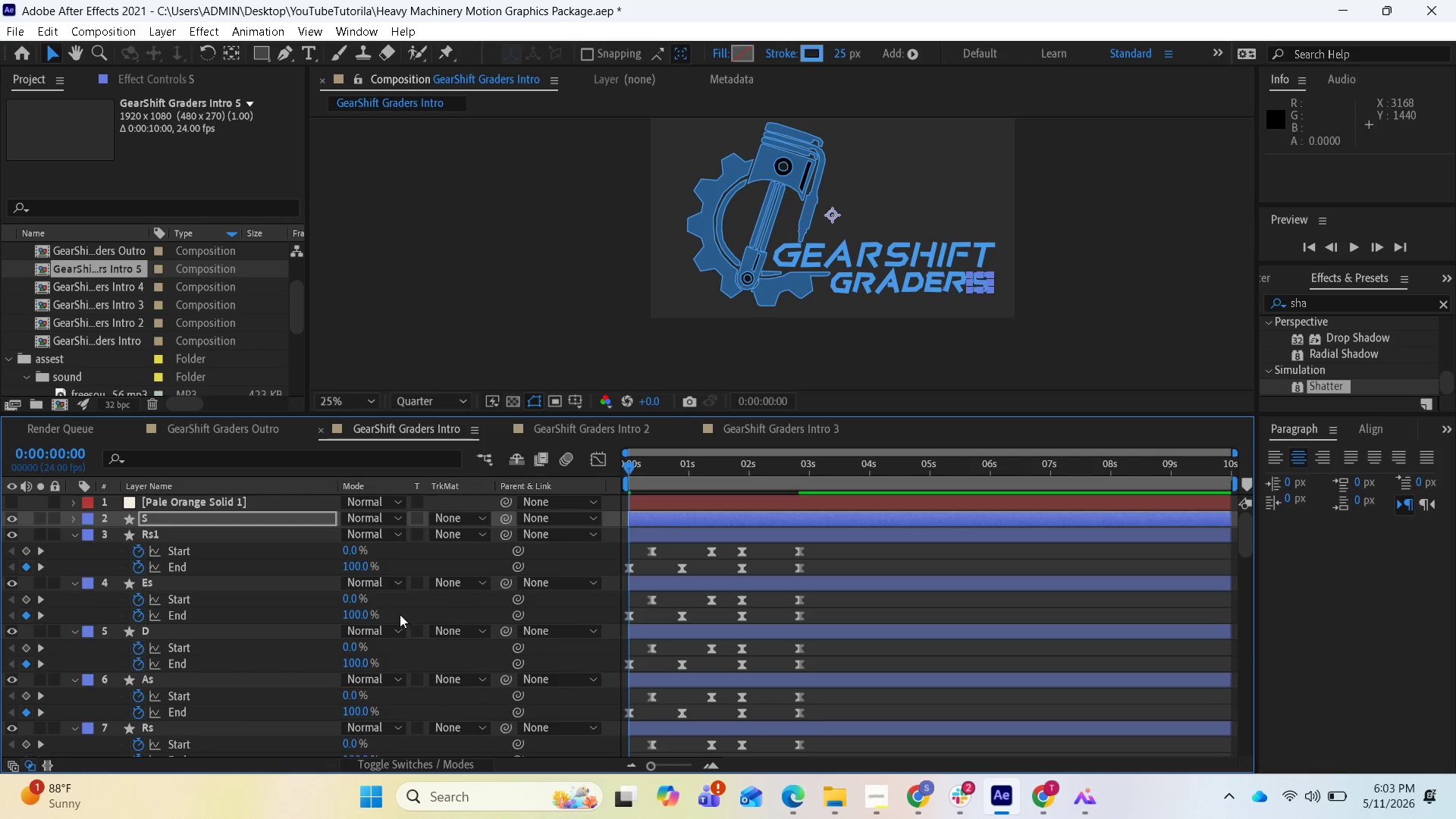 
scroll: coordinate [469, 613], scroll_direction: down, amount: 3.0
 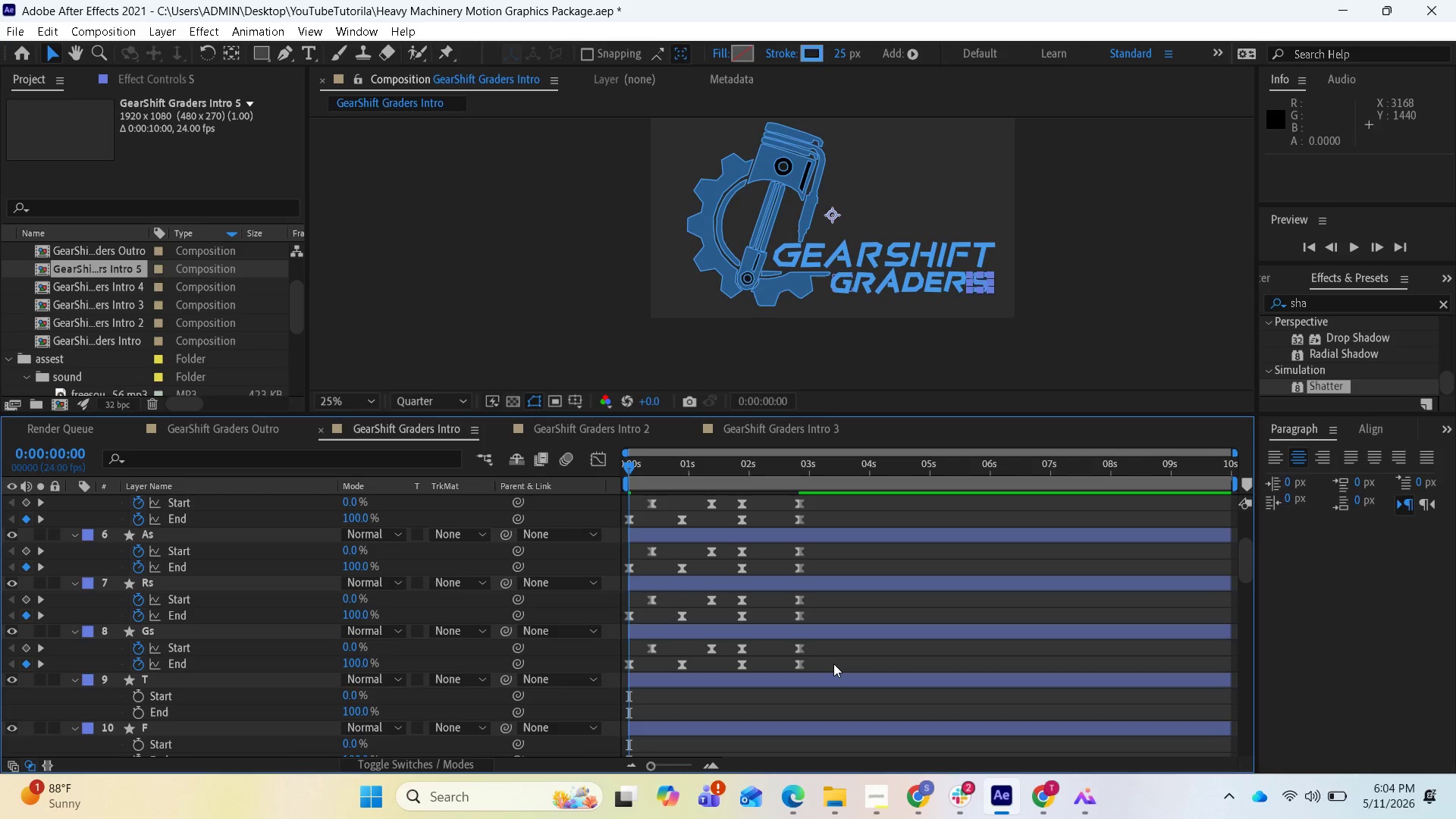 
left_click_drag(start_coordinate=[833, 664], to_coordinate=[625, 645])
 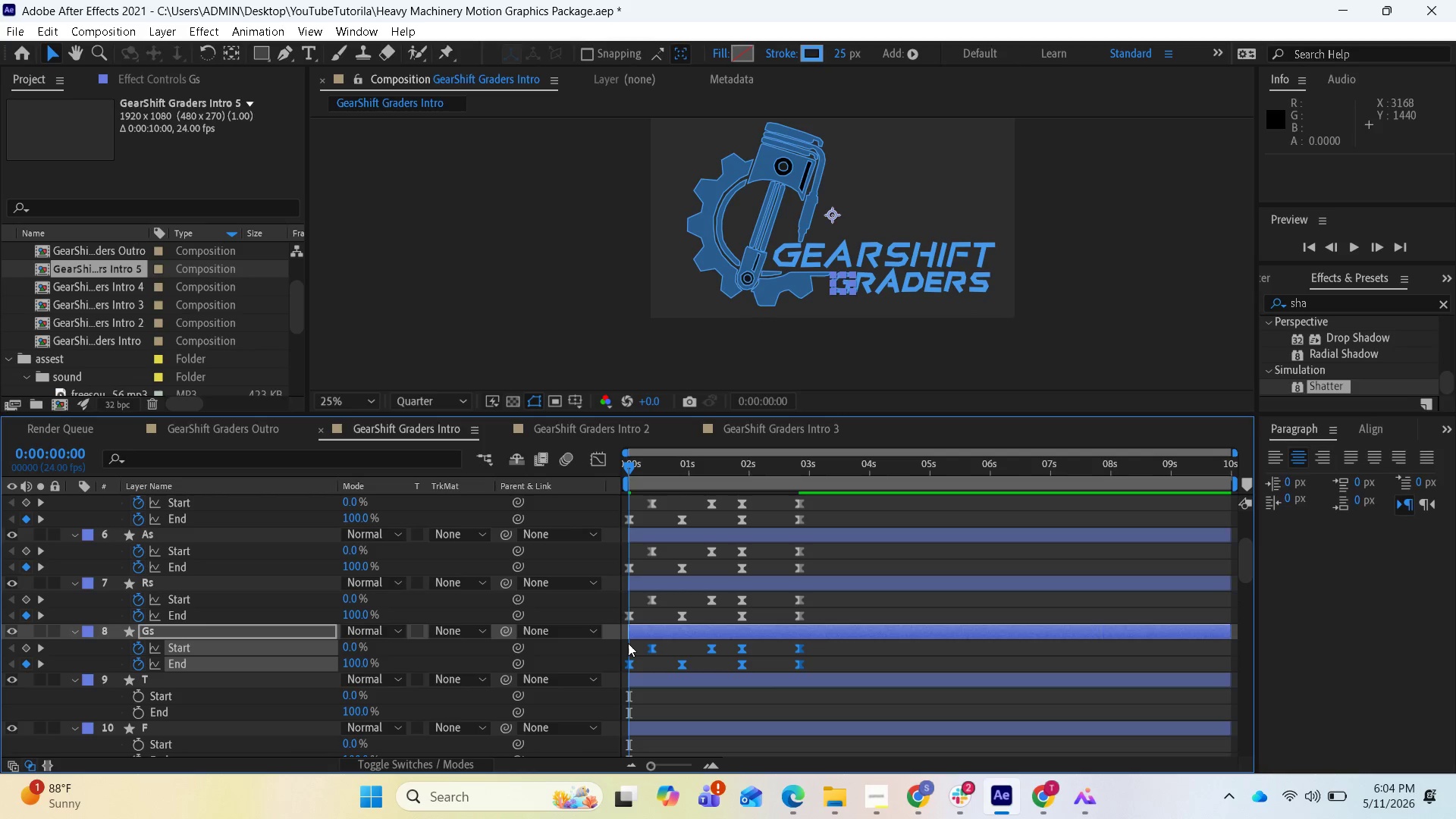 
key(Delete)
 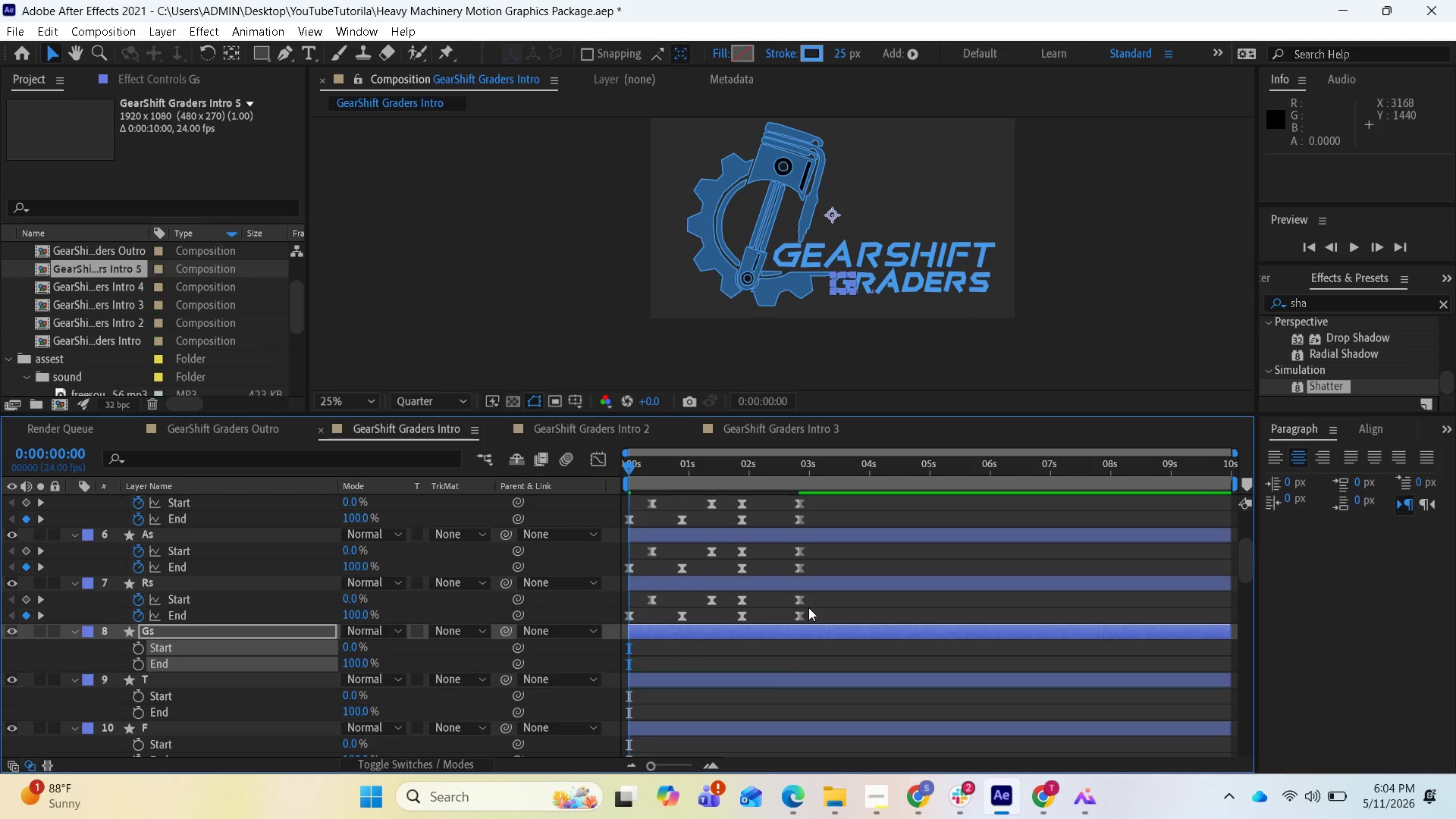 
left_click_drag(start_coordinate=[811, 607], to_coordinate=[628, 617])
 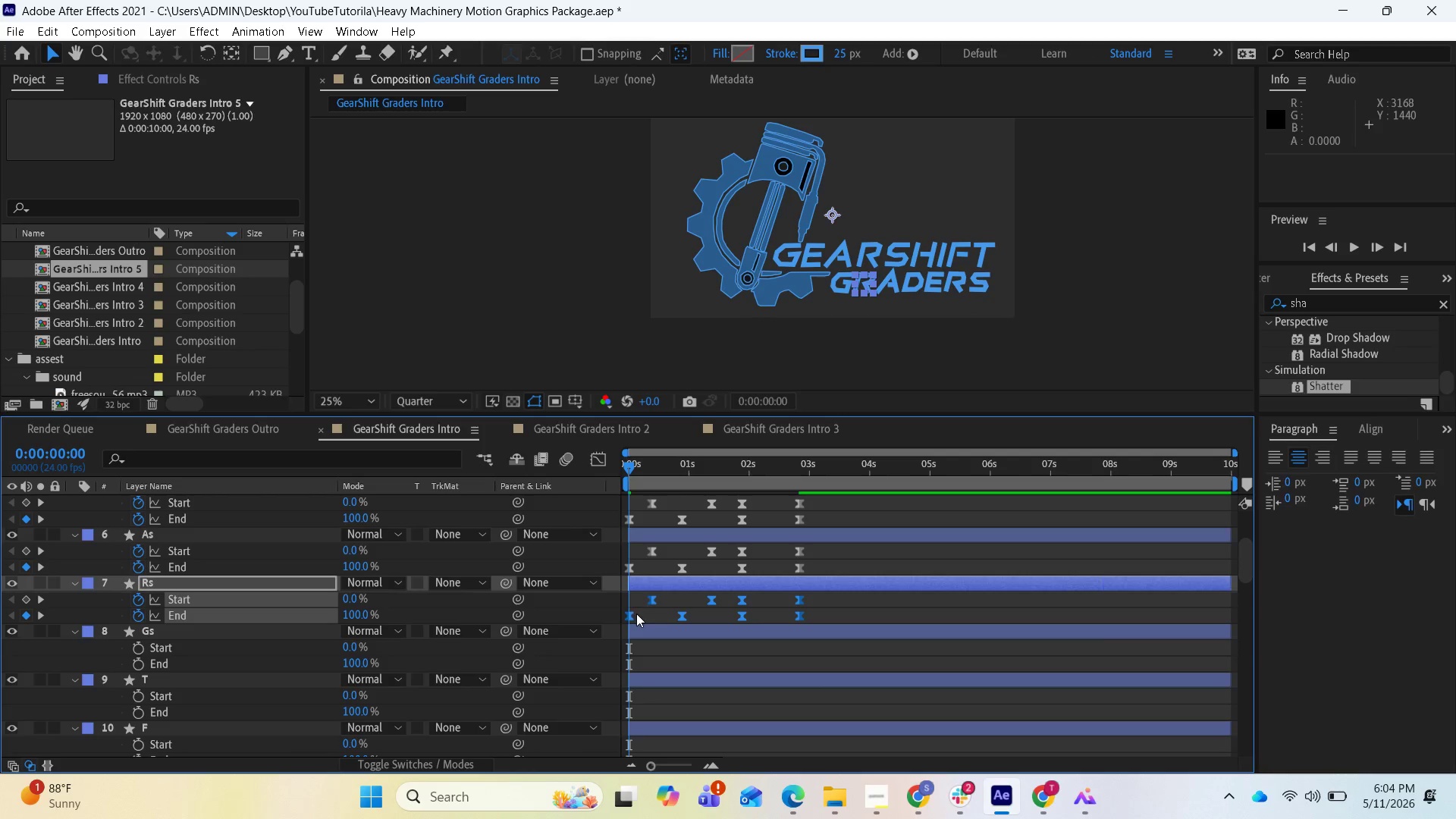 
key(Delete)
 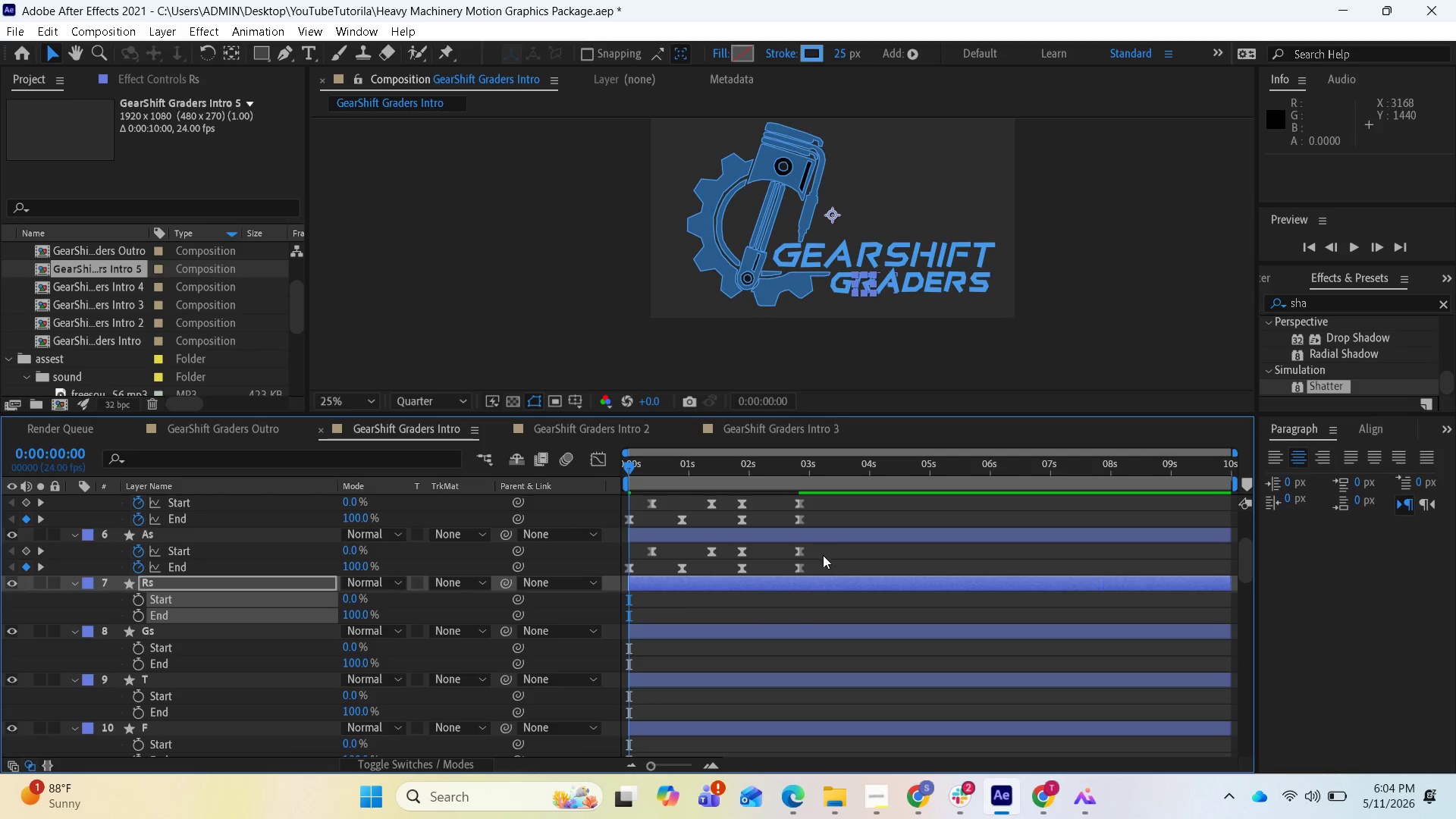 
left_click_drag(start_coordinate=[829, 567], to_coordinate=[620, 554])
 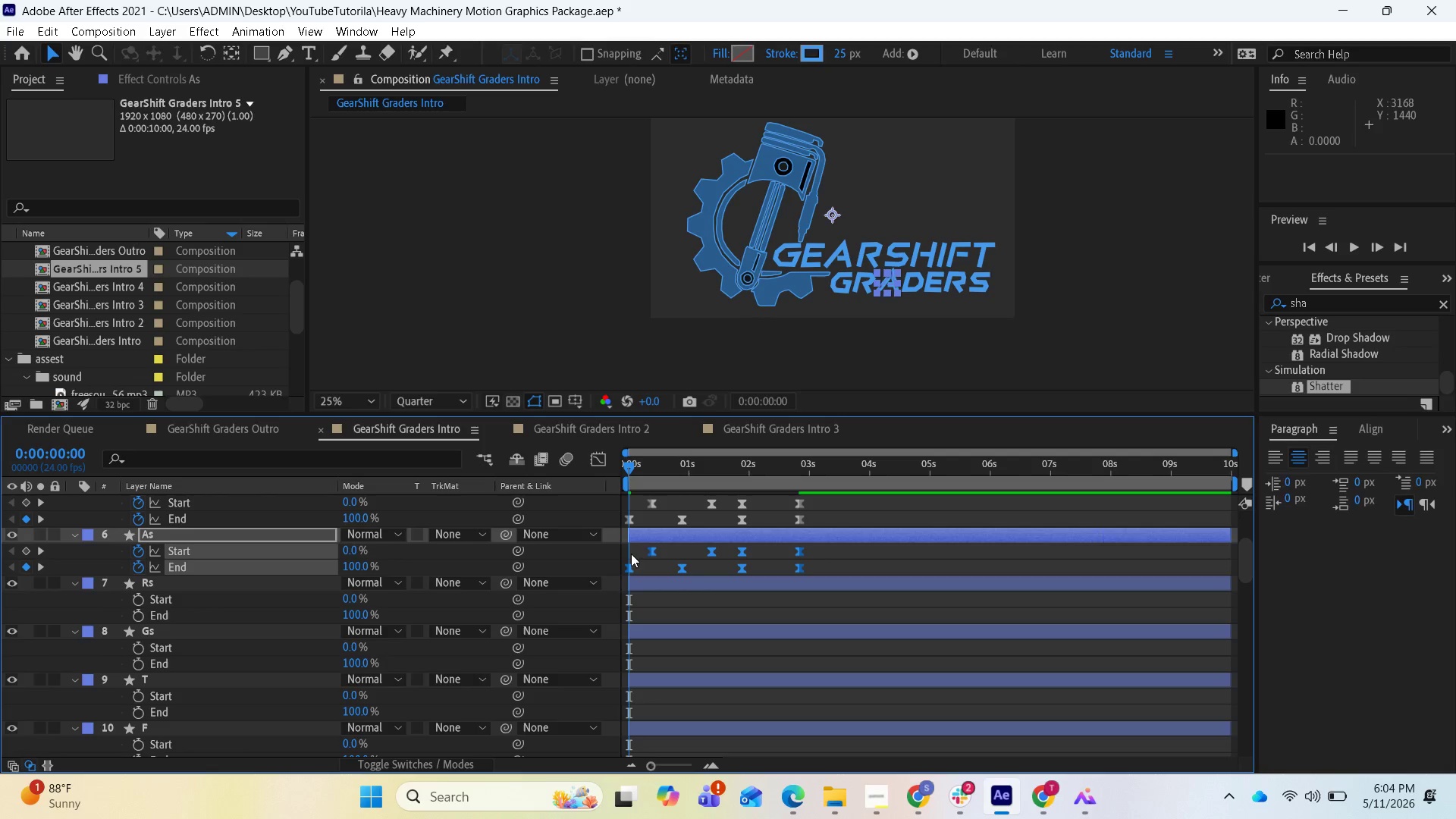 
key(Delete)
 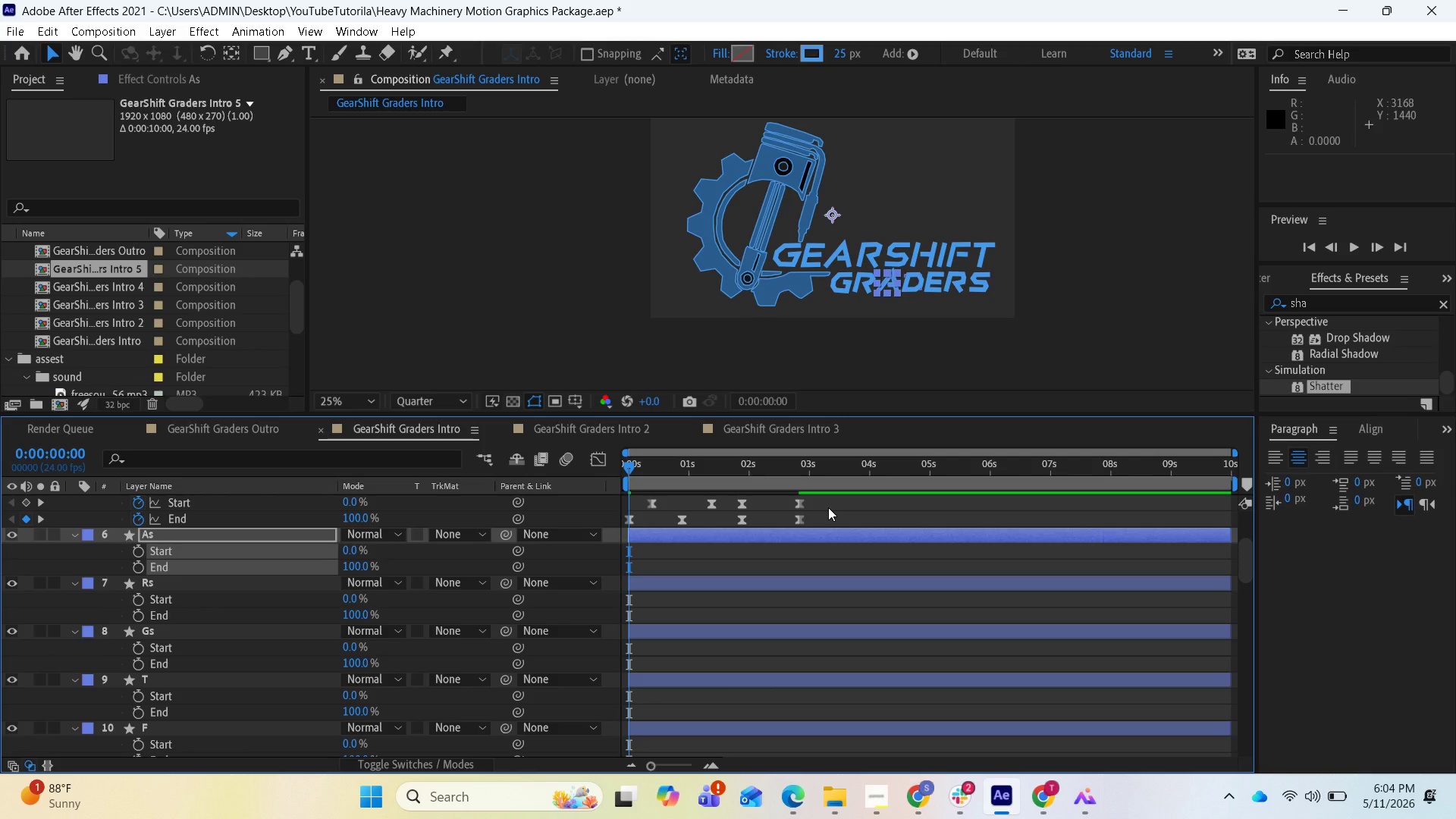 
left_click_drag(start_coordinate=[828, 507], to_coordinate=[629, 508])
 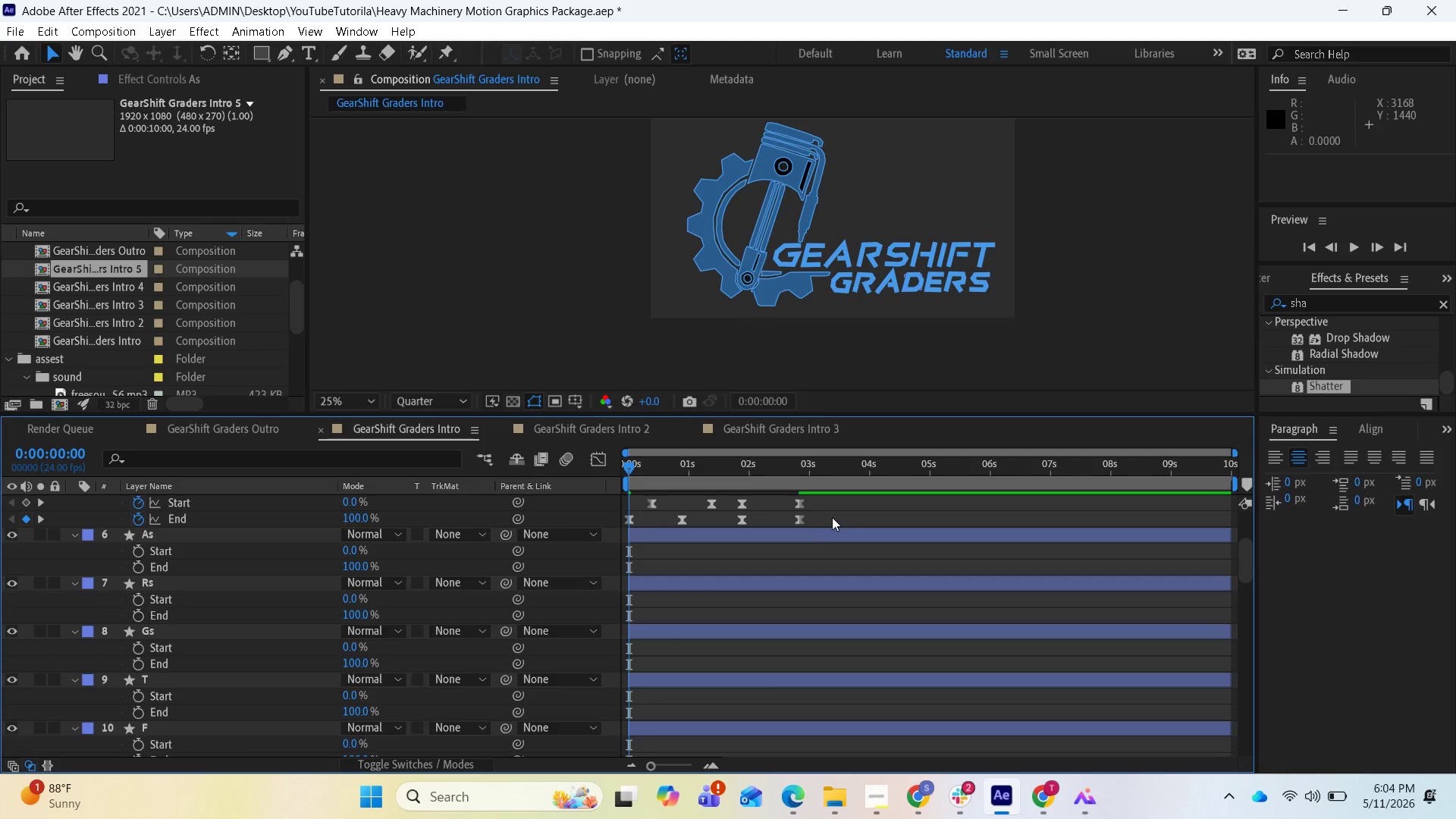 
left_click_drag(start_coordinate=[833, 516], to_coordinate=[602, 506])
 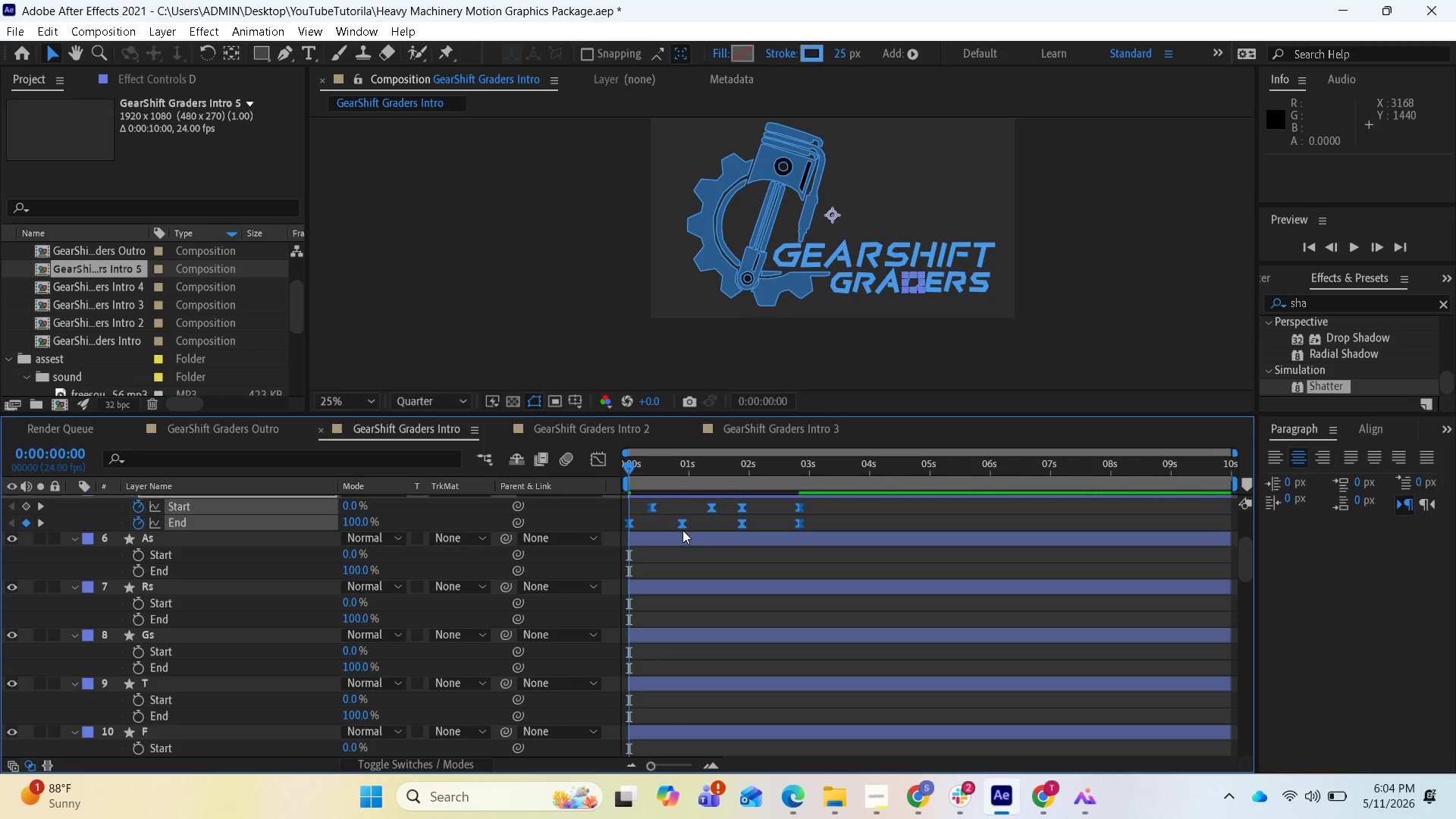 
key(Delete)
 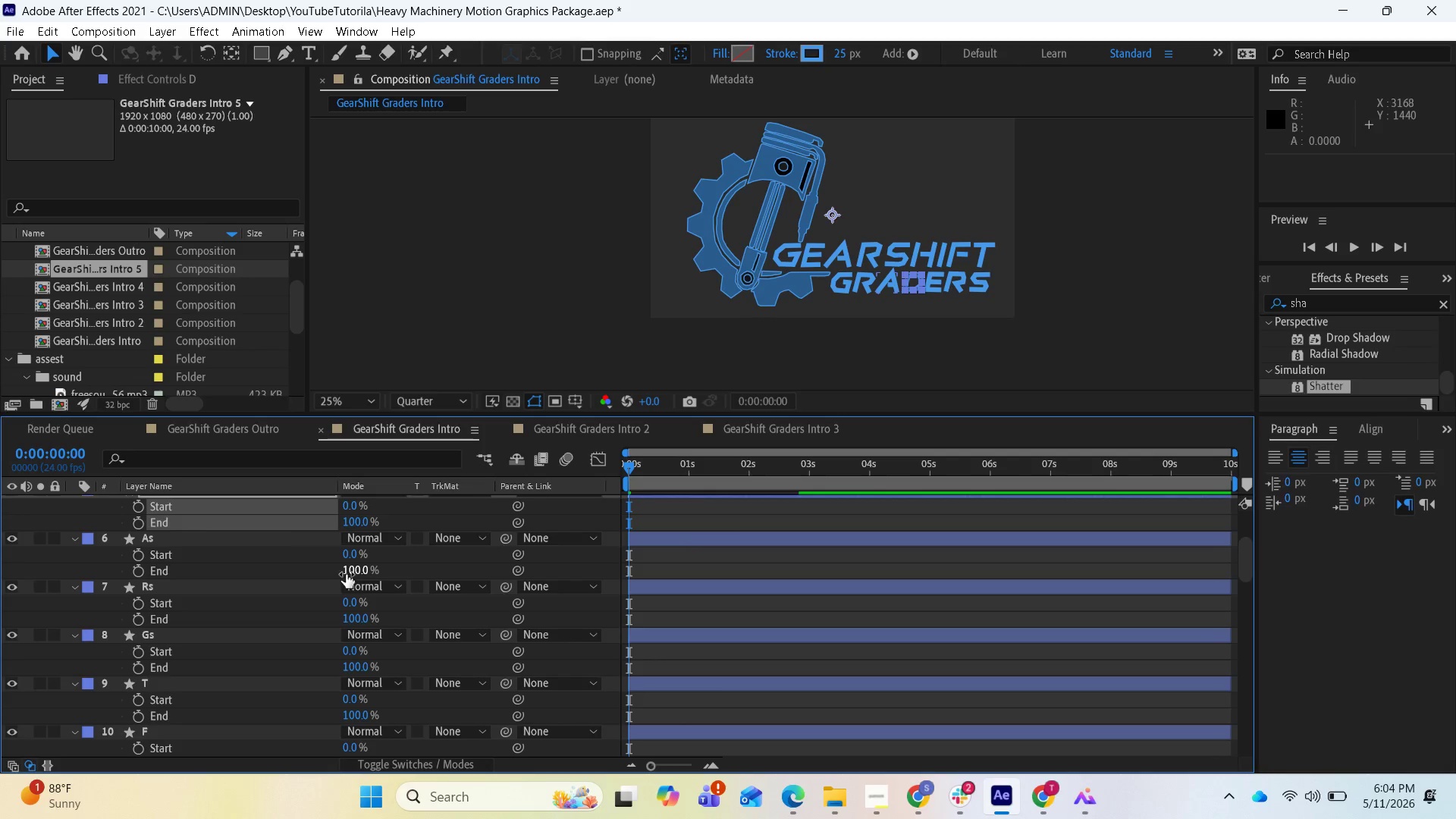 
scroll: coordinate [373, 601], scroll_direction: down, amount: 1.0
 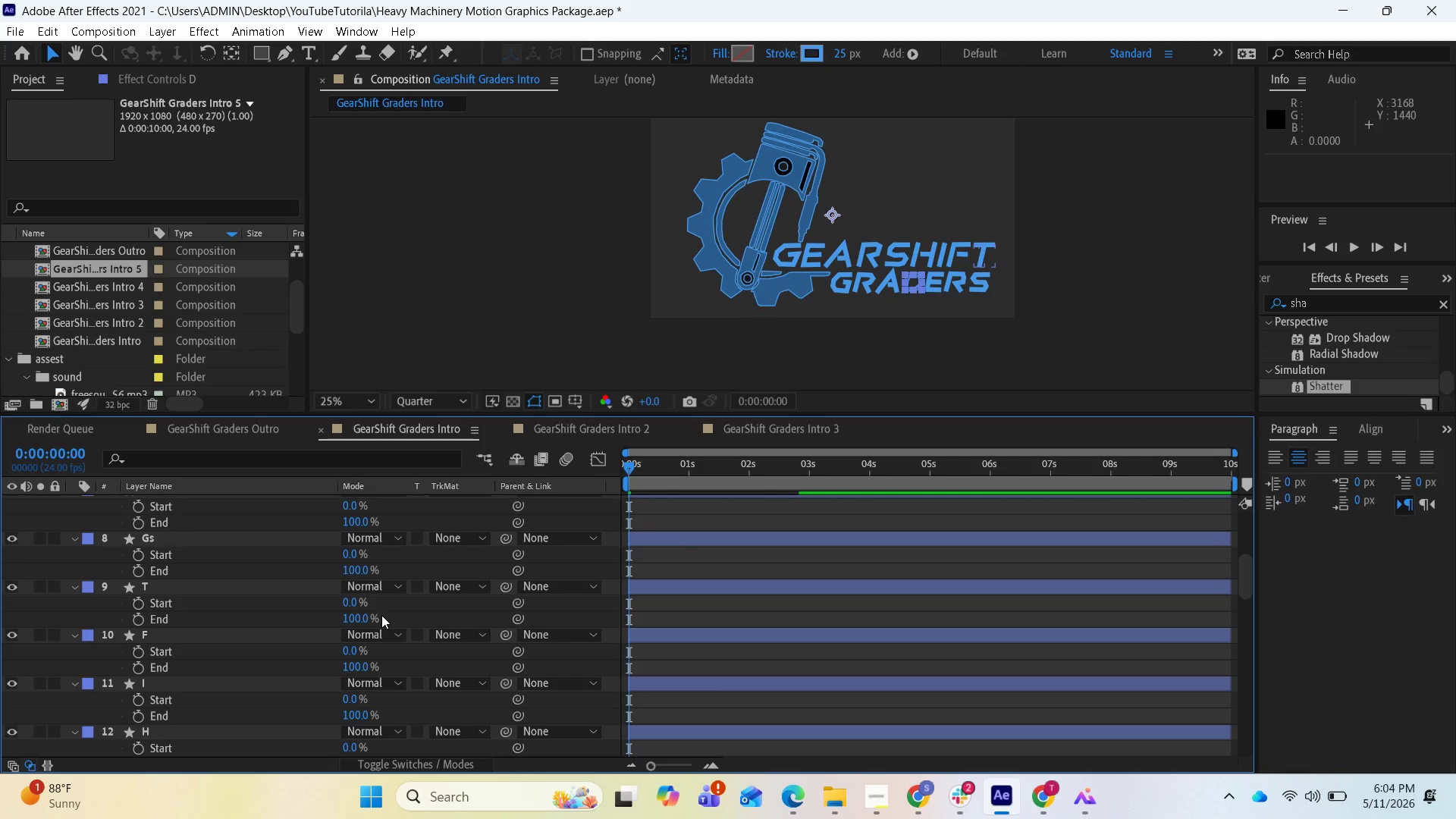 
scroll: coordinate [617, 594], scroll_direction: up, amount: 8.0
 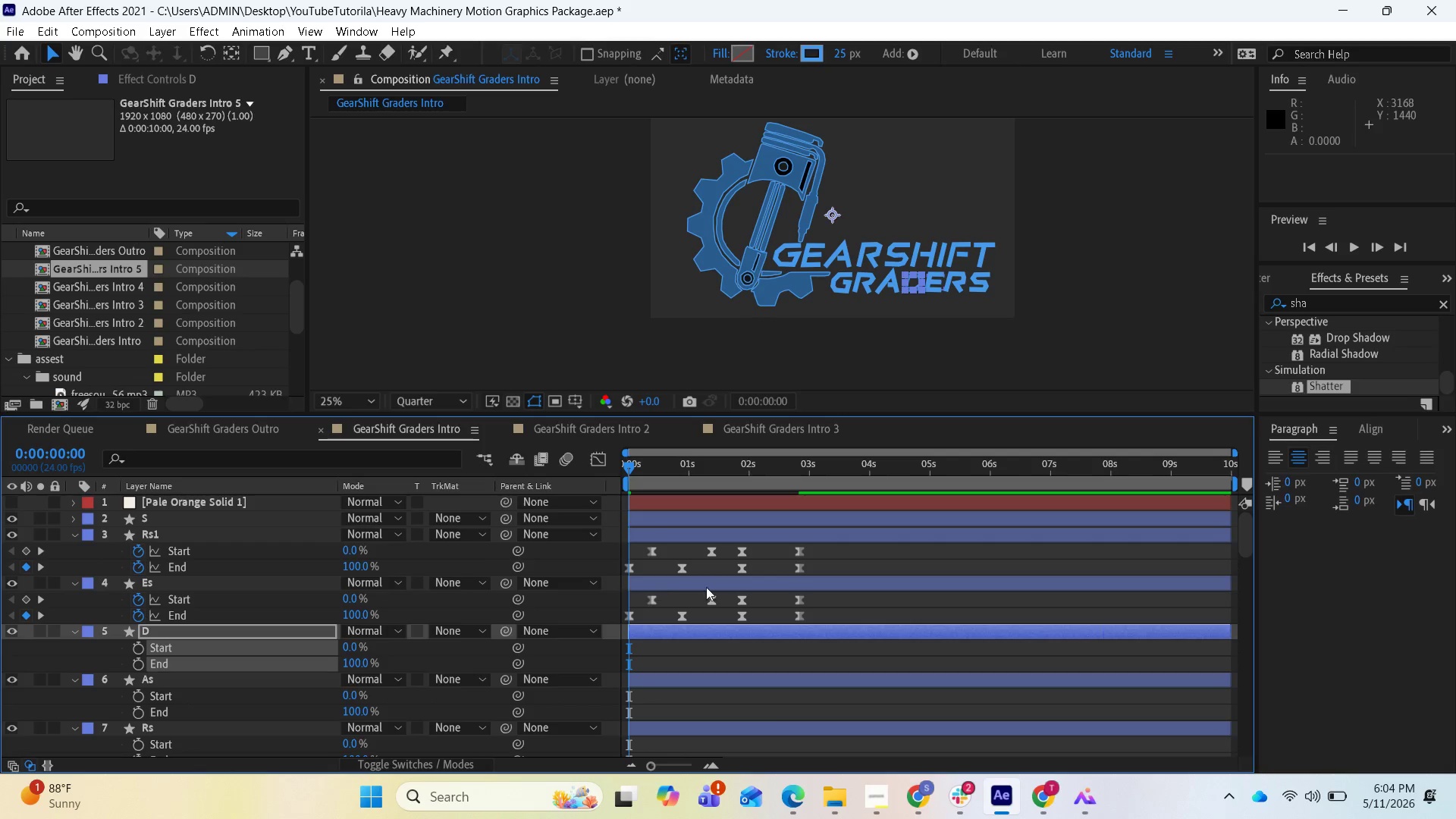 
left_click_drag(start_coordinate=[820, 610], to_coordinate=[622, 602])
 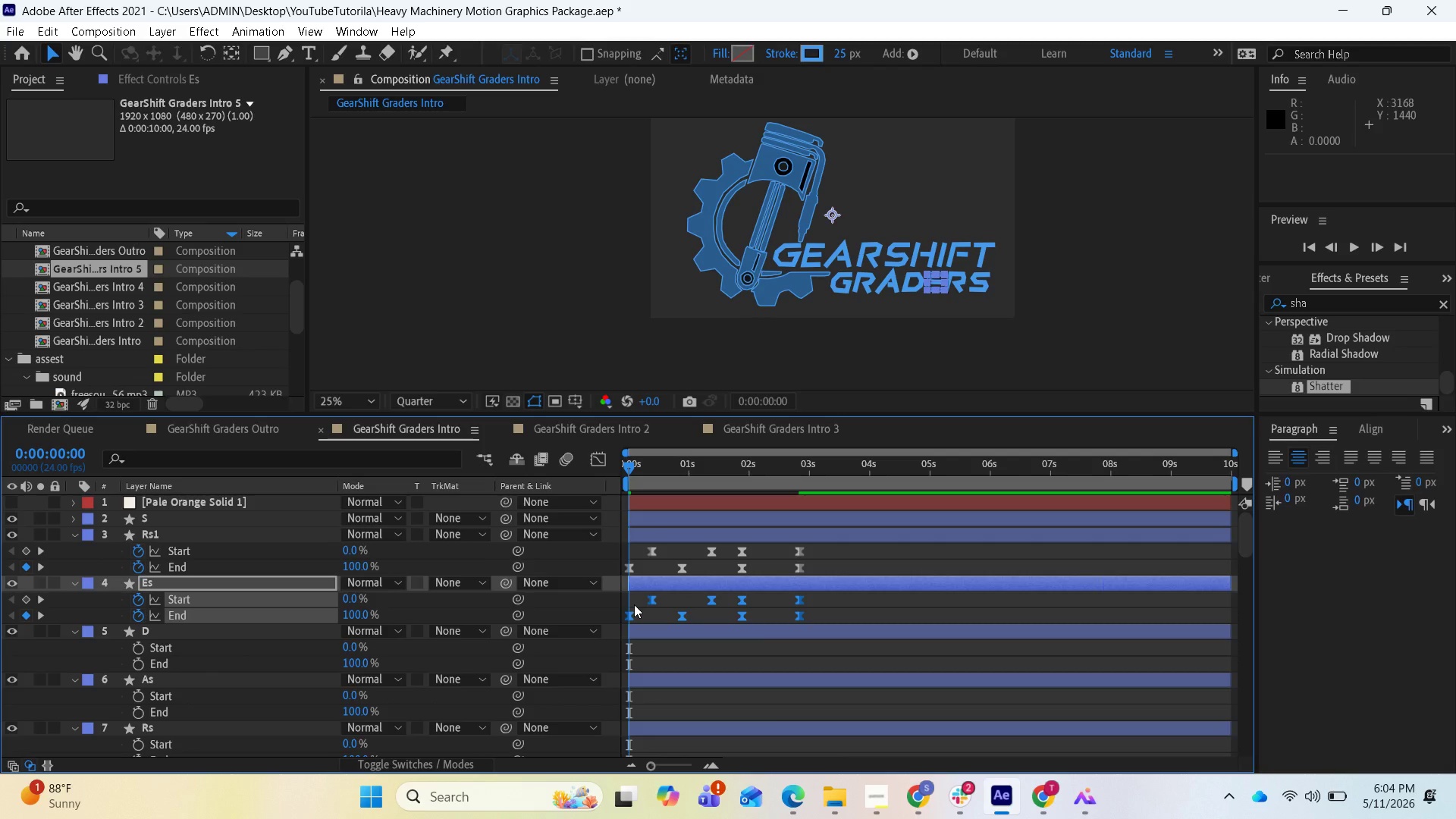 
key(Delete)
 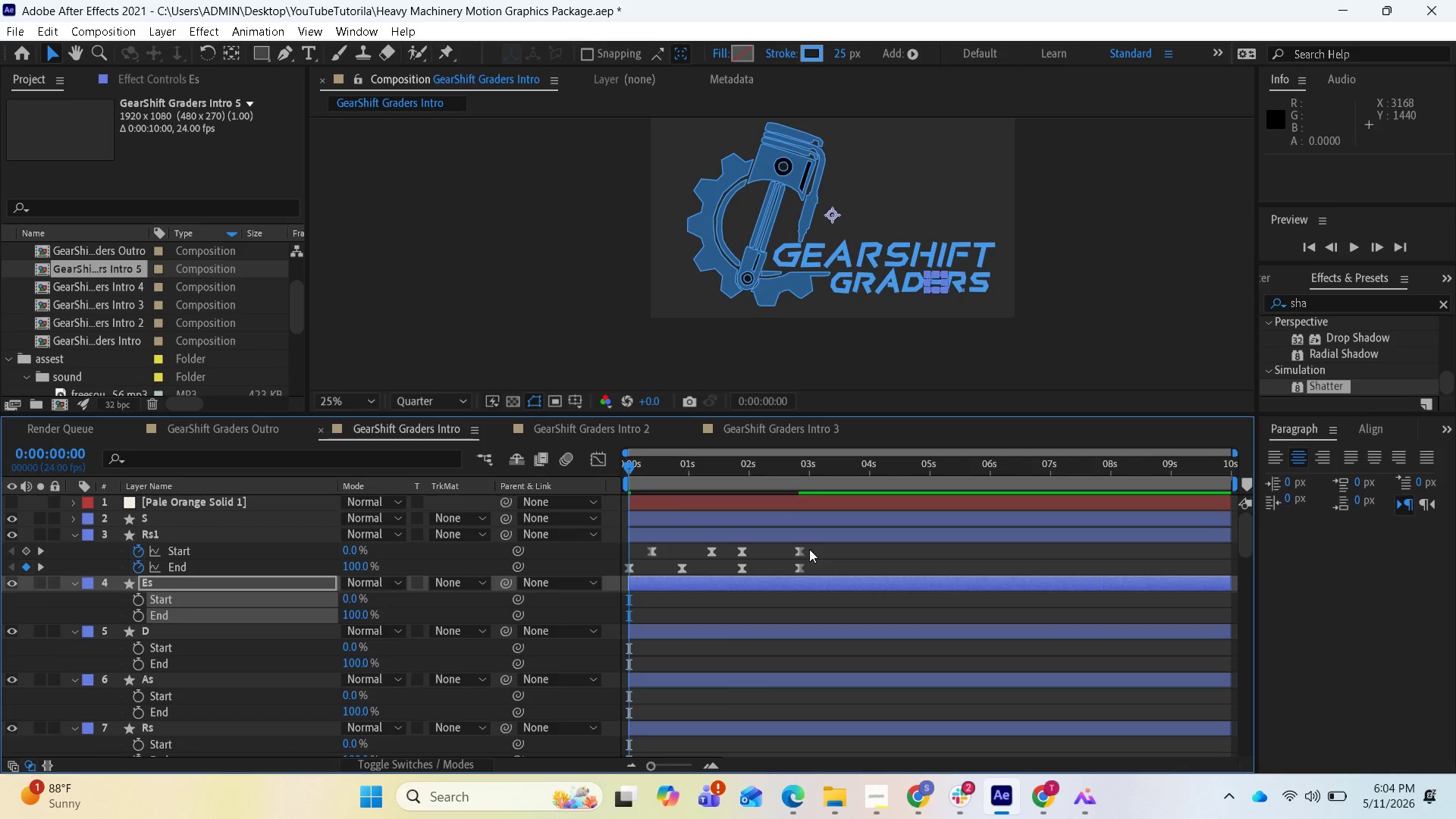 
left_click_drag(start_coordinate=[815, 563], to_coordinate=[622, 555])
 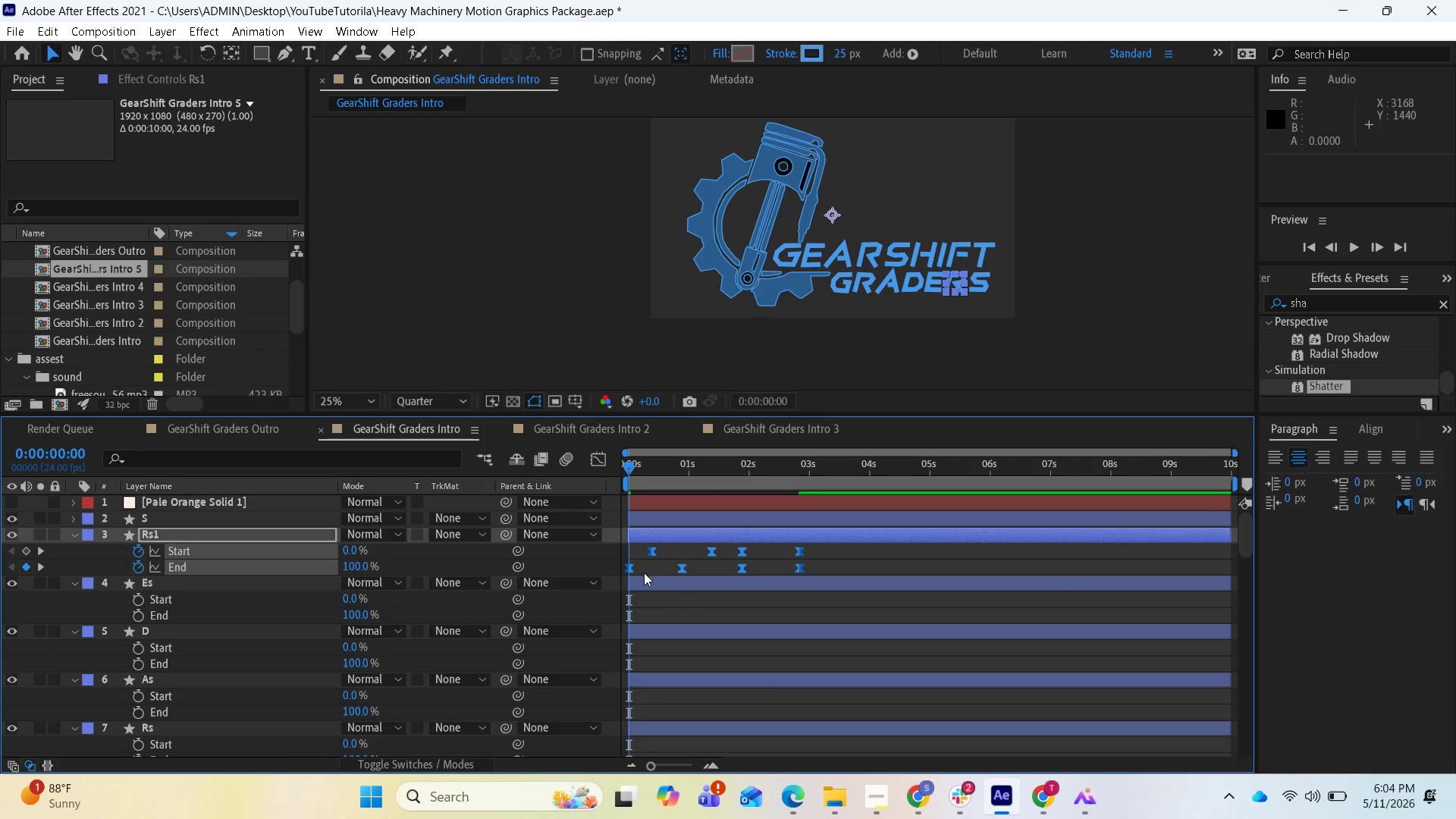 
key(Delete)
 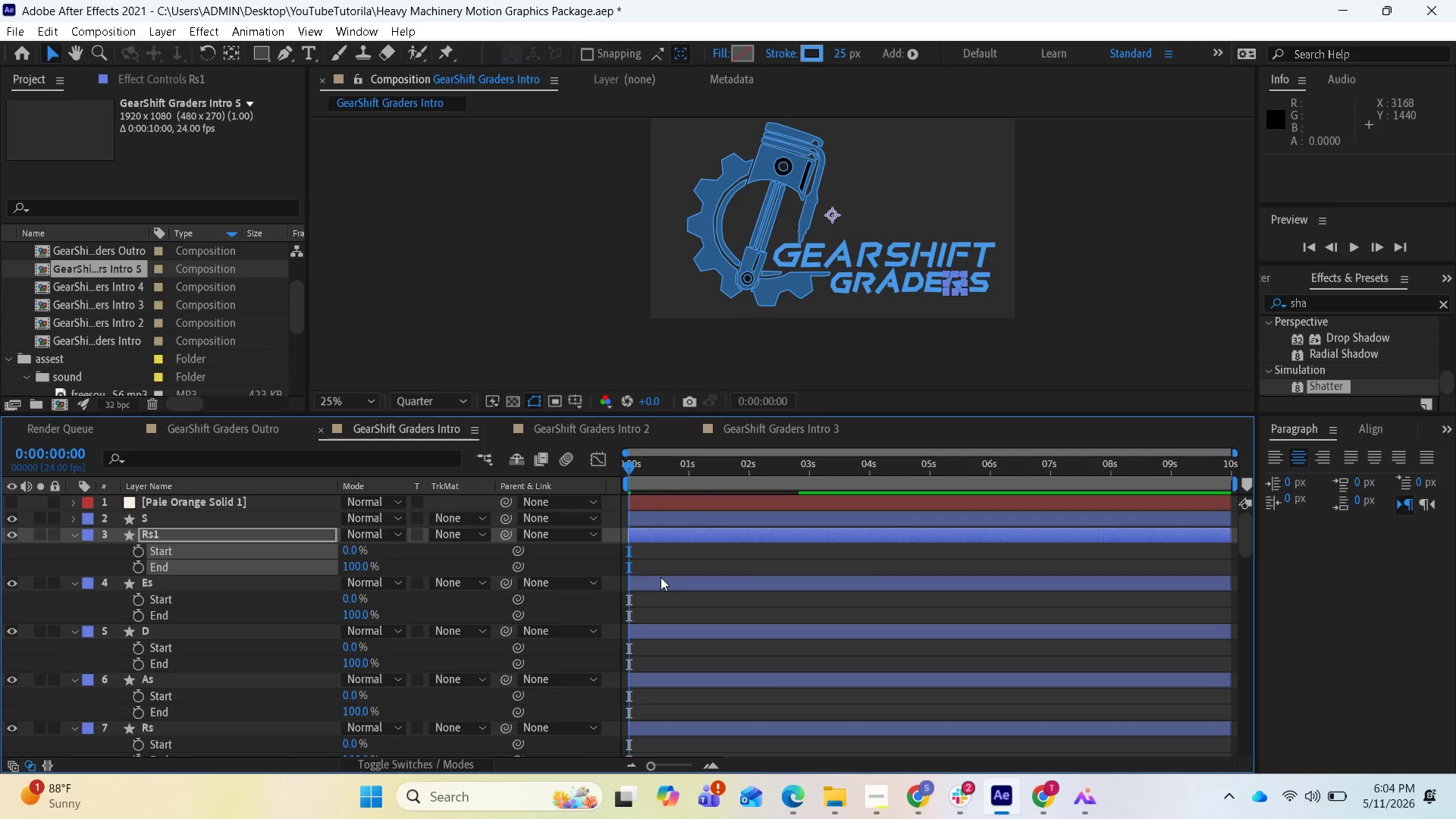 
scroll: coordinate [663, 578], scroll_direction: up, amount: 1.0
 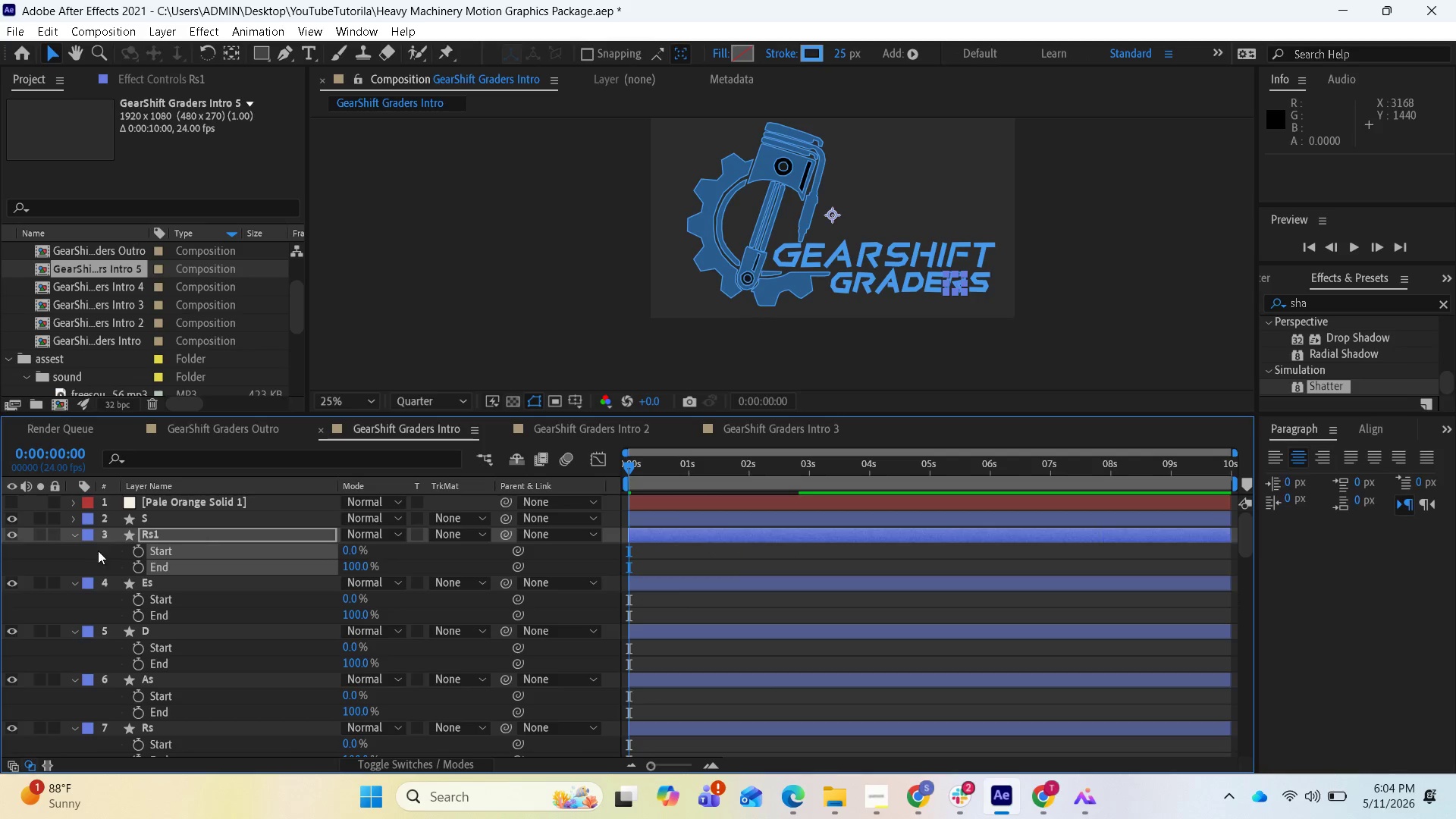 
mouse_move([84, 519])
 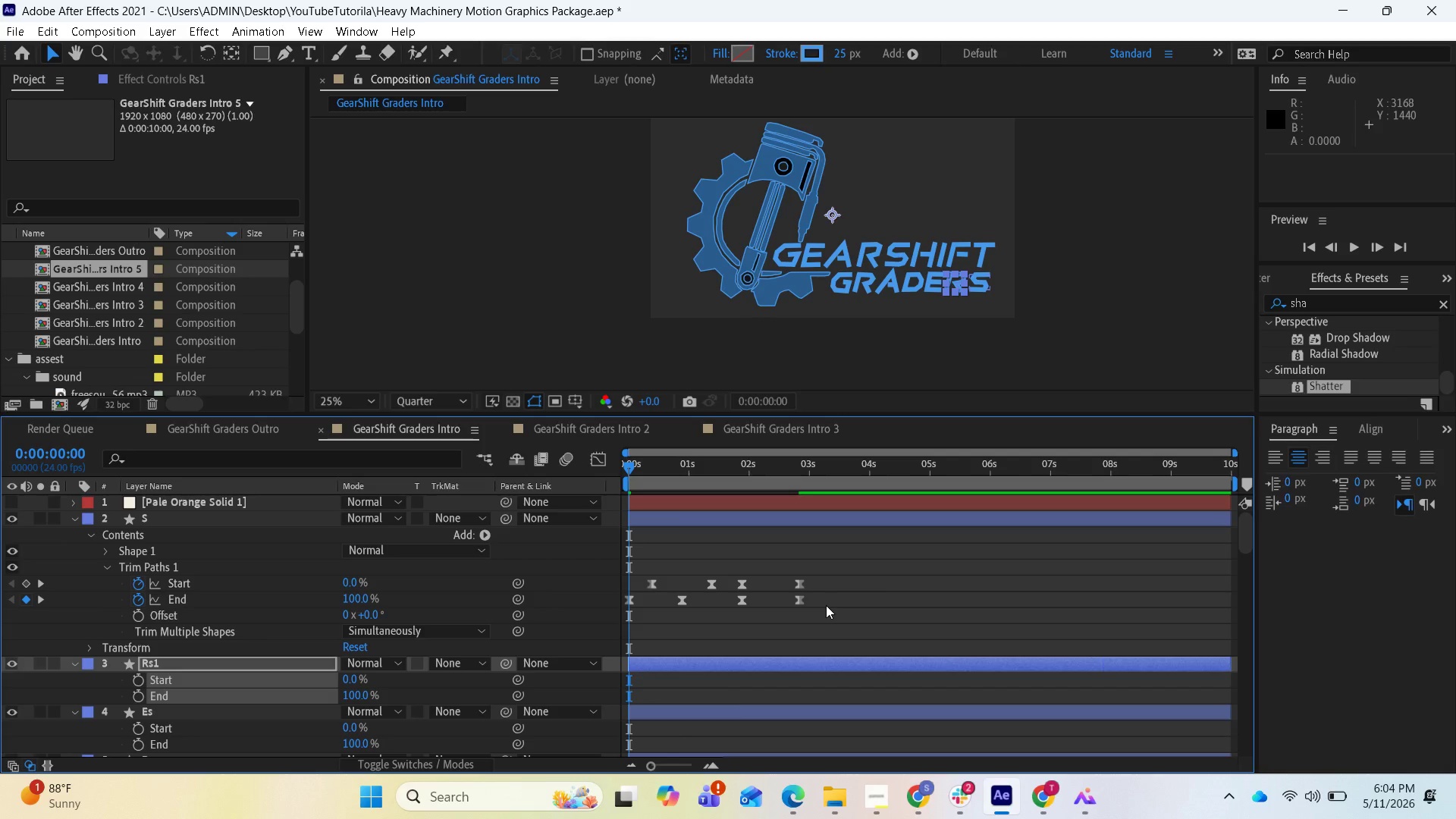 
left_click_drag(start_coordinate=[826, 605], to_coordinate=[623, 588])
 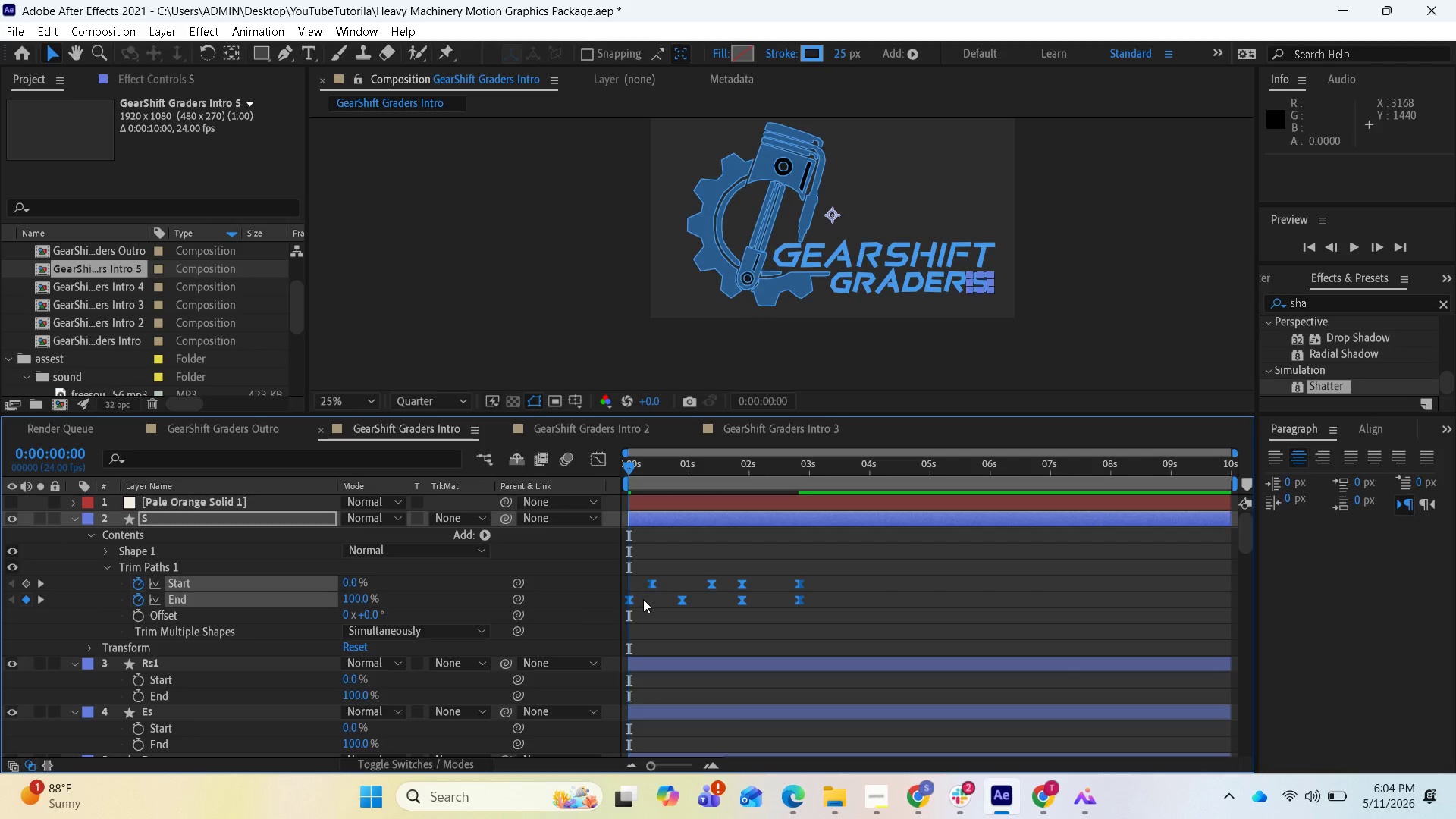 
key(Delete)
 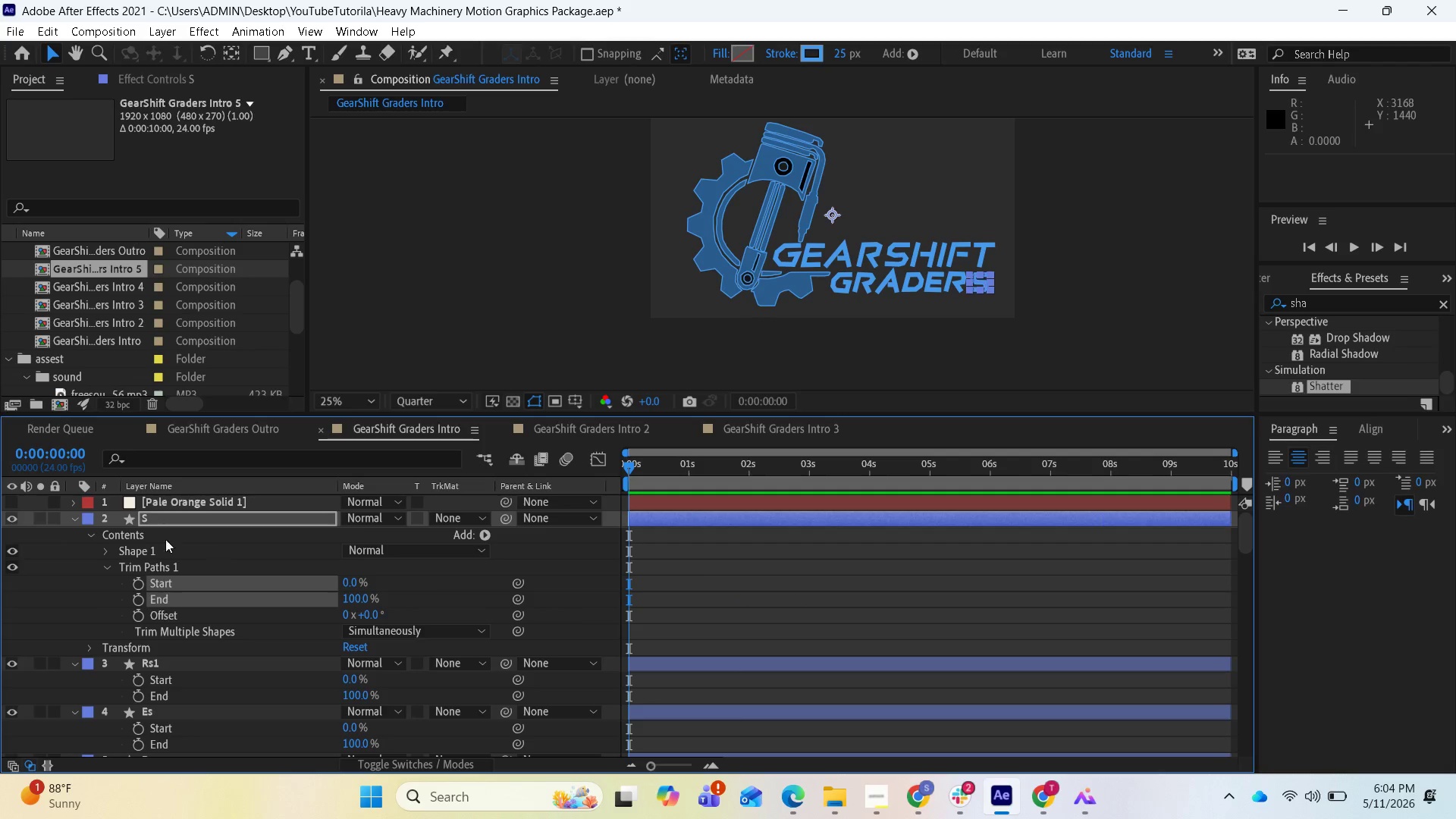 
left_click([78, 518])
 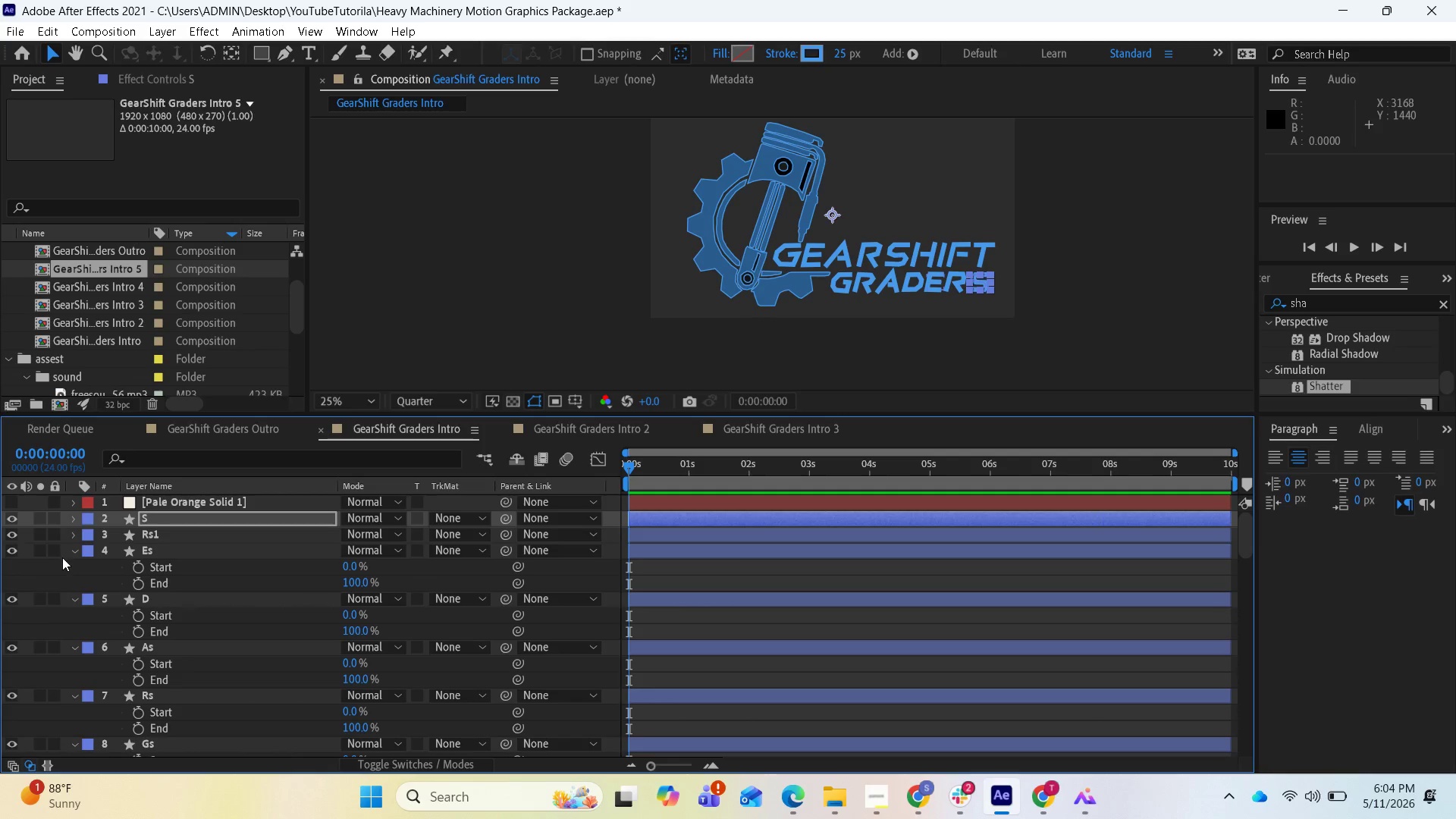 
left_click([74, 549])
 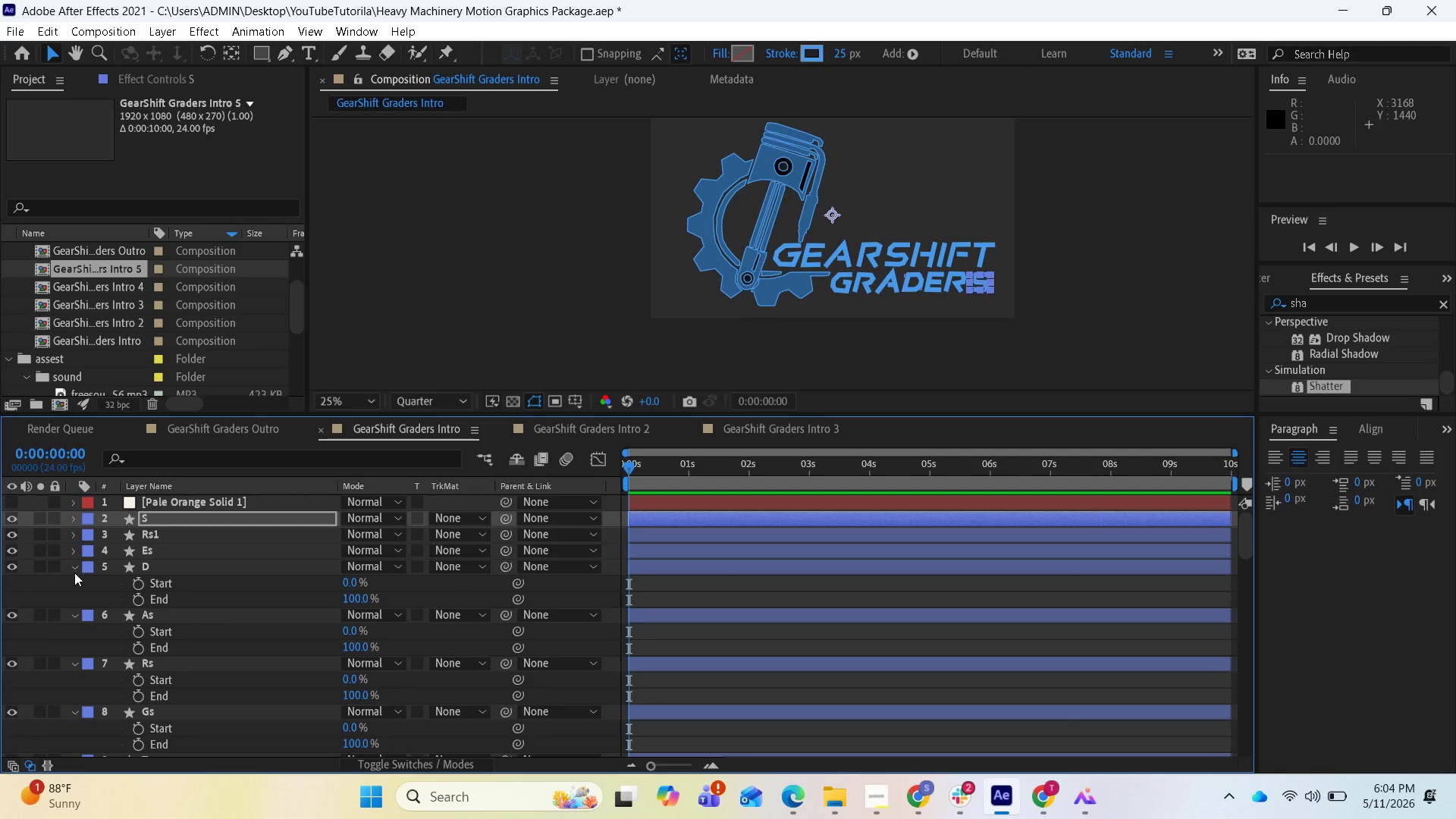 
left_click([74, 573])
 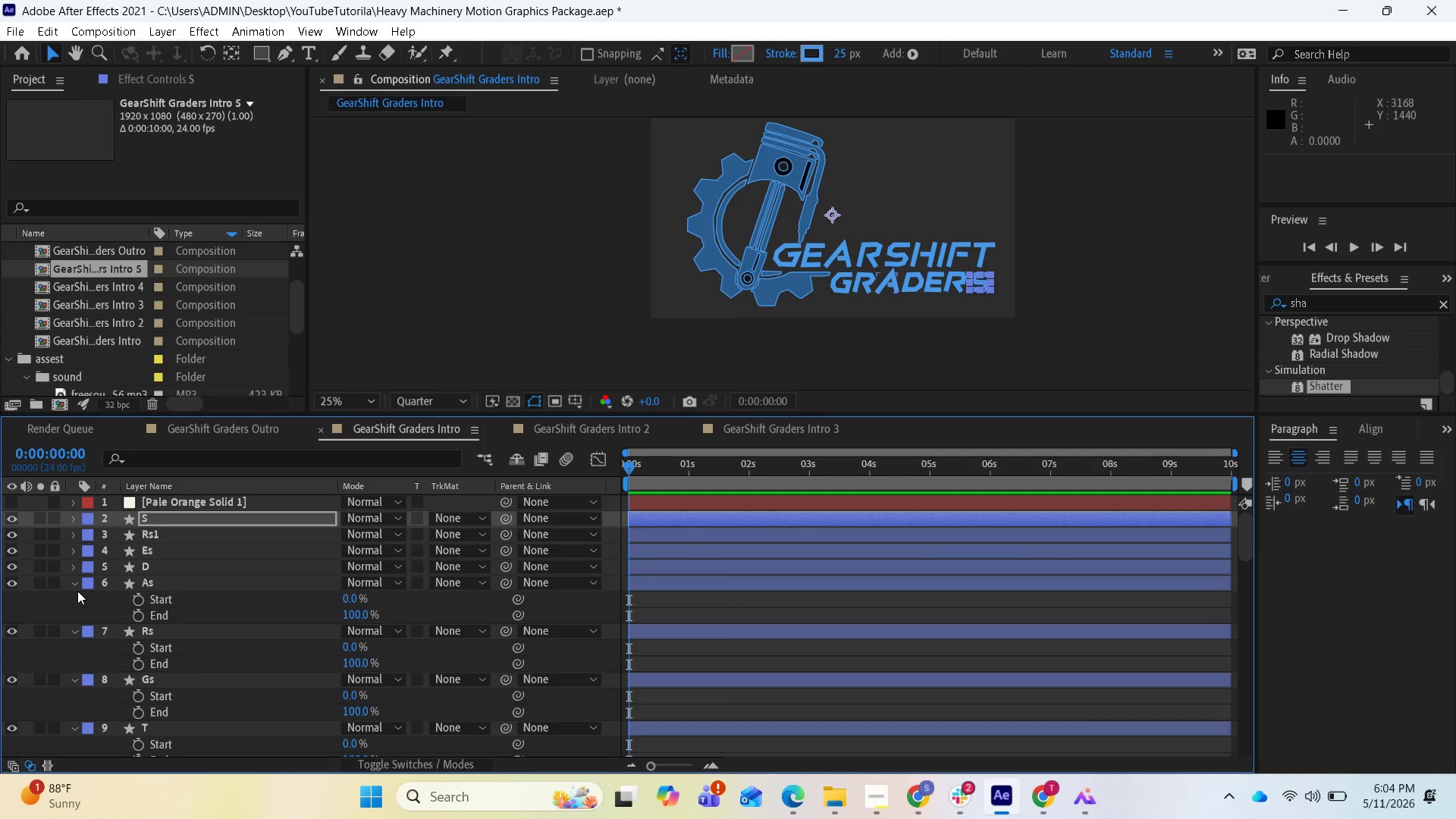 
left_click([77, 590])
 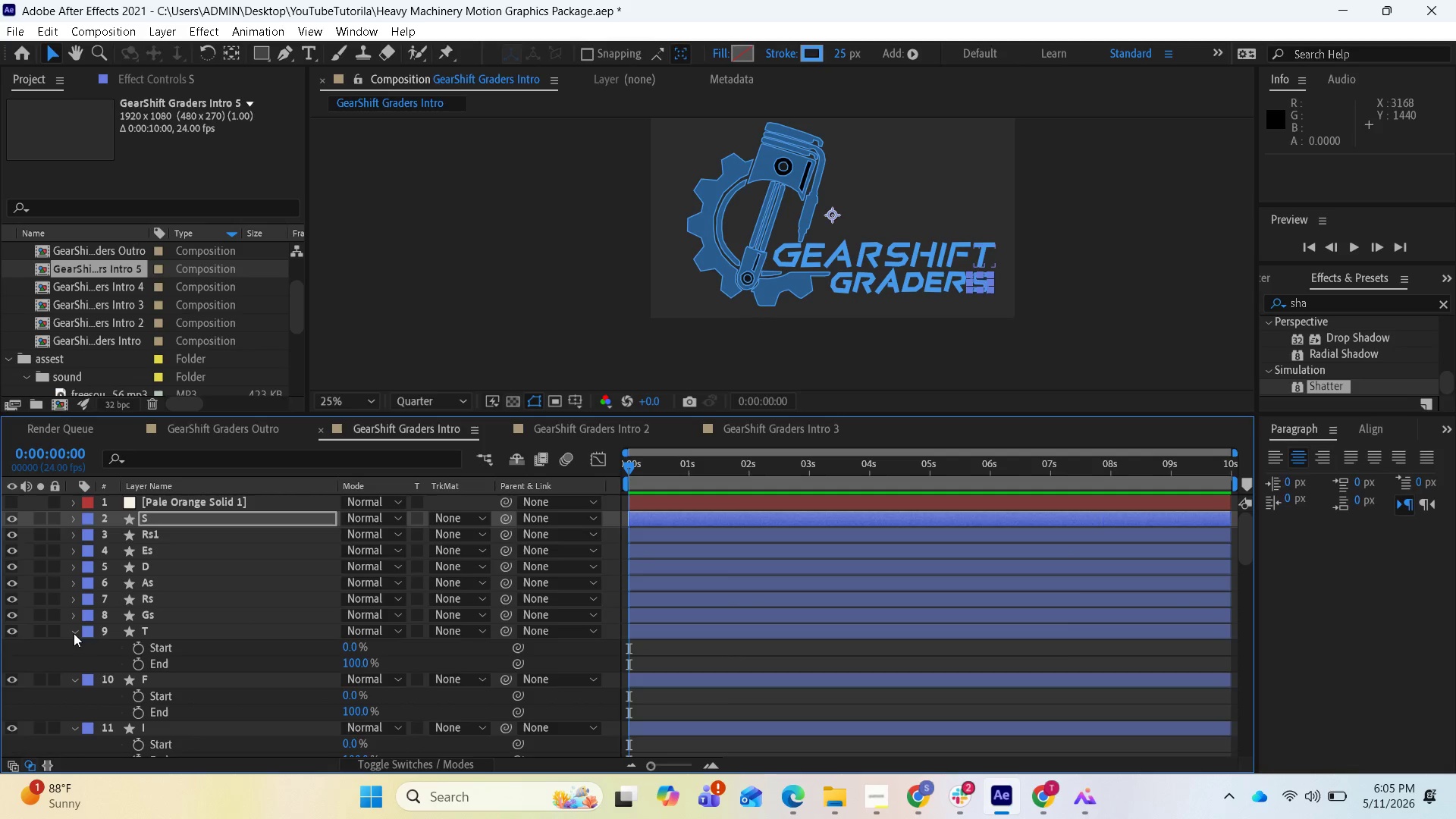 
left_click([74, 652])
 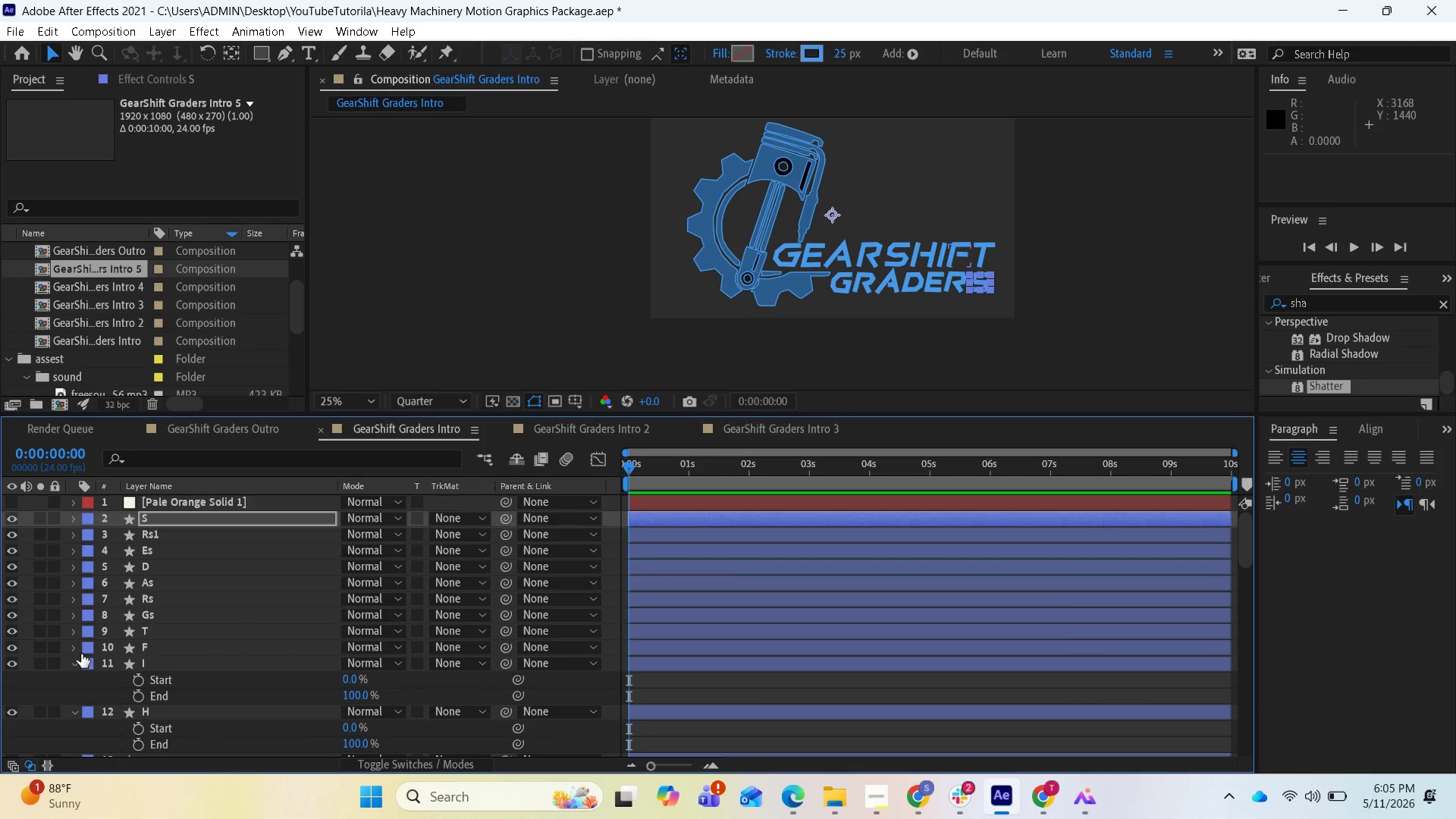 
scroll: coordinate [81, 654], scroll_direction: none, amount: 0.0
 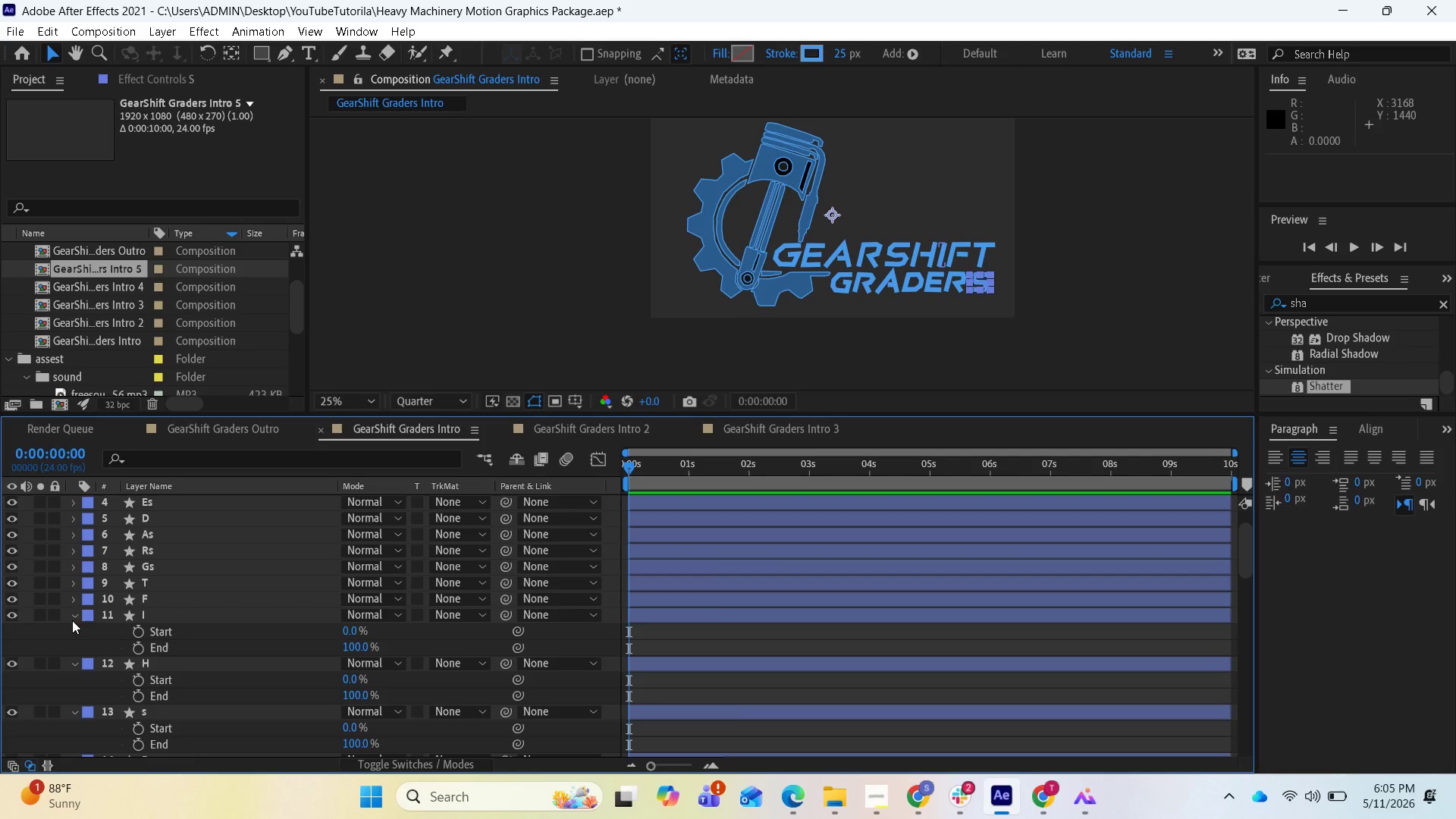 
left_click([72, 620])
 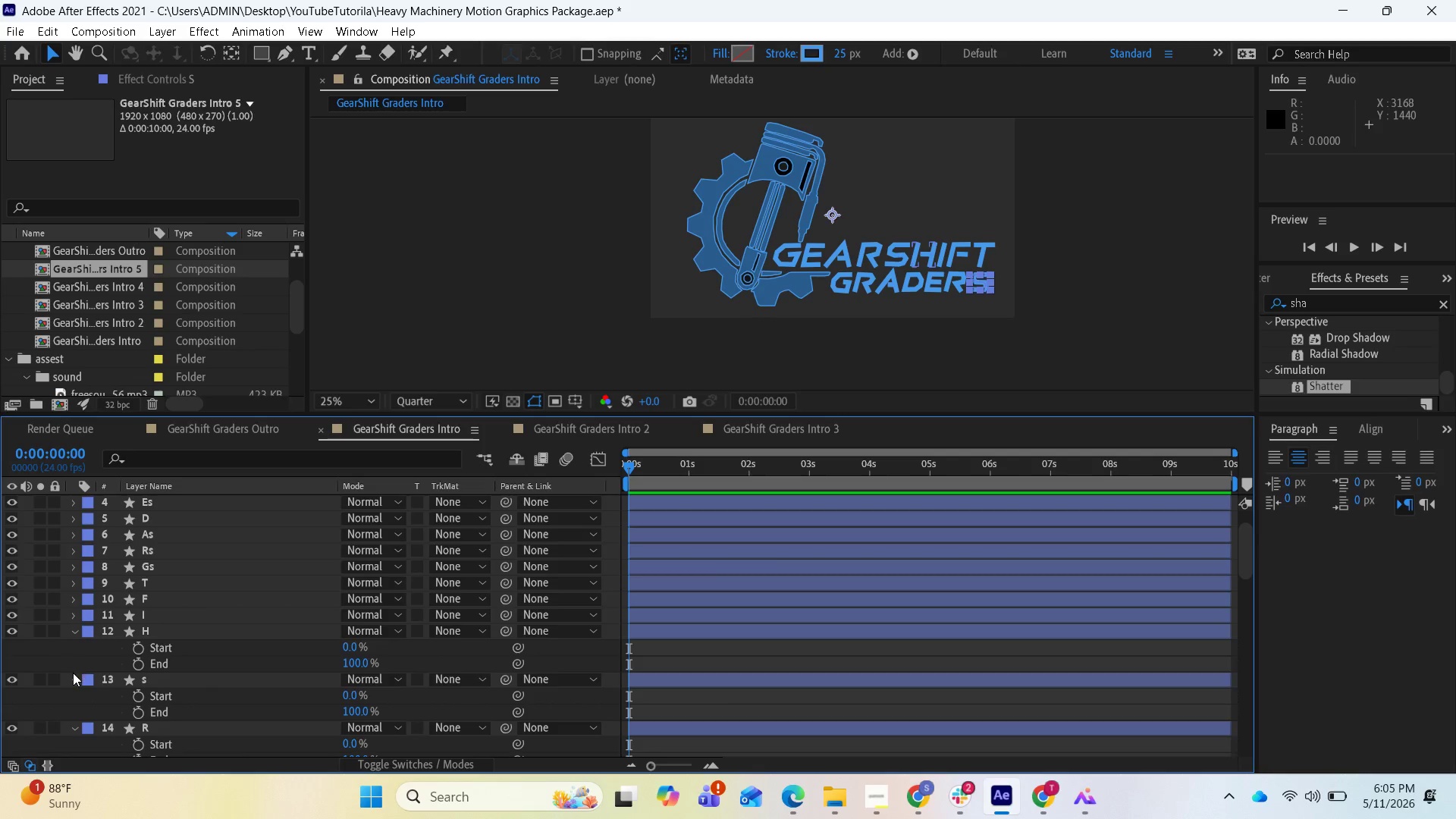 
left_click([73, 673])
 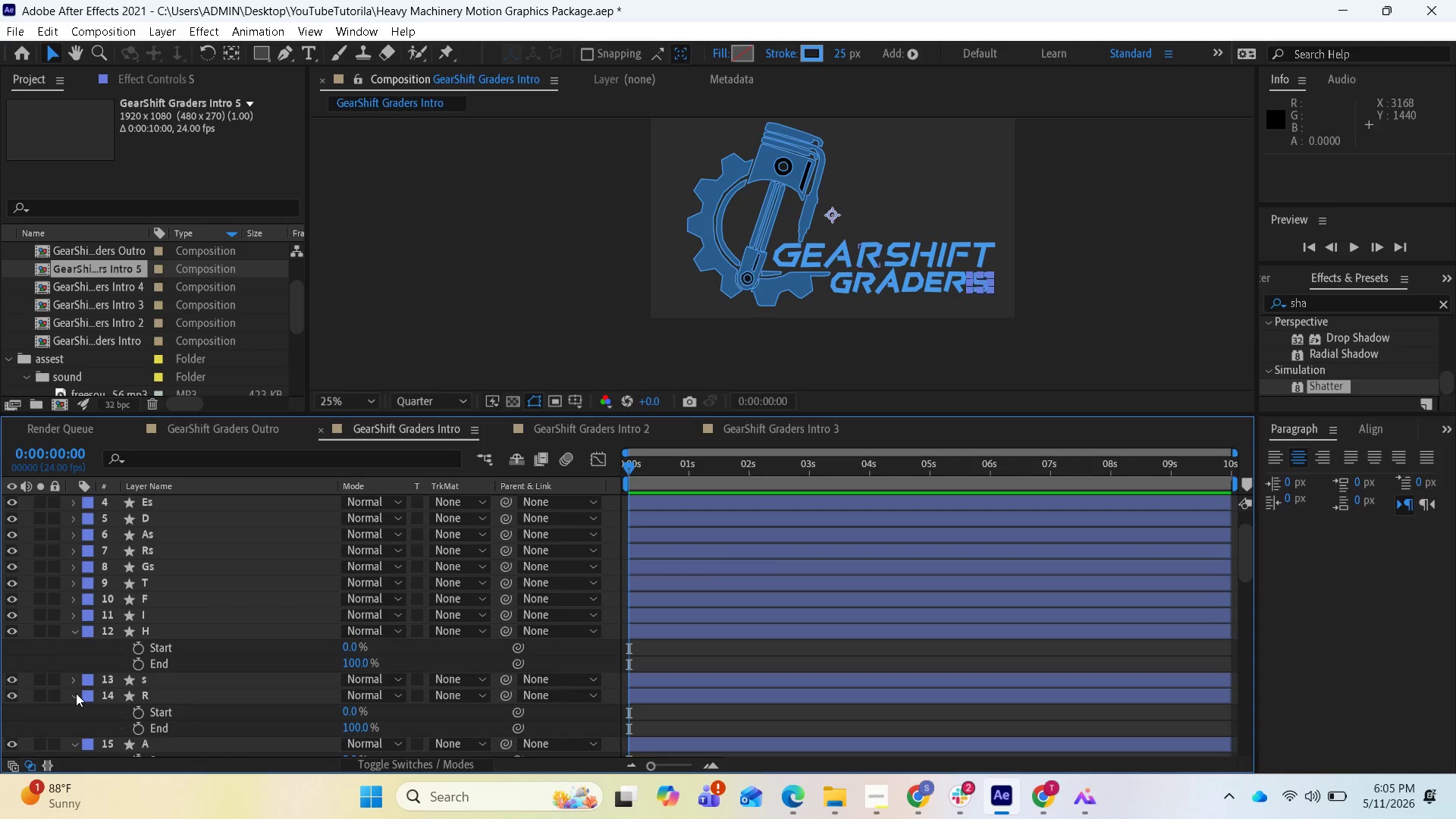 
left_click([73, 696])
 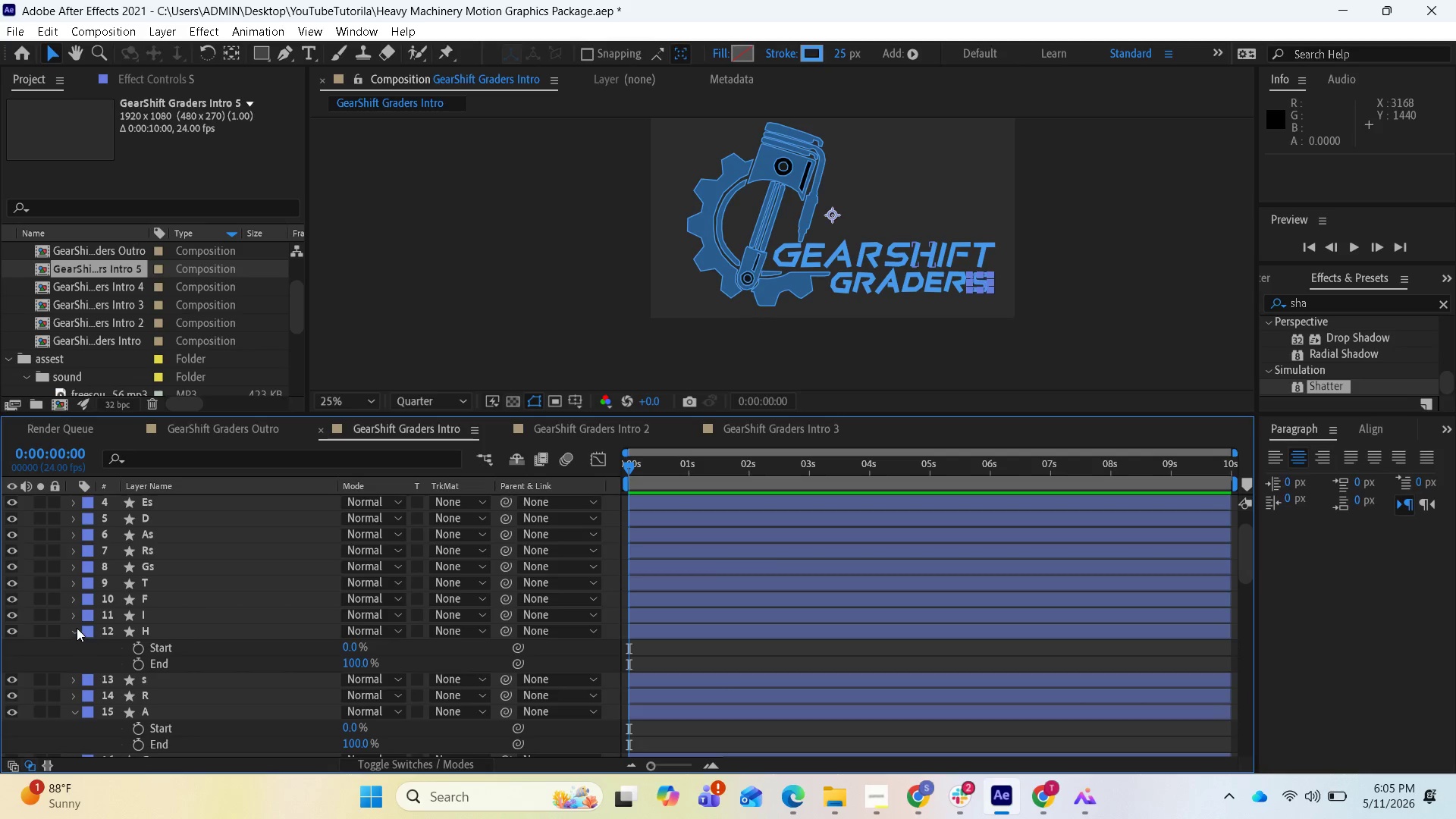 
left_click([76, 626])
 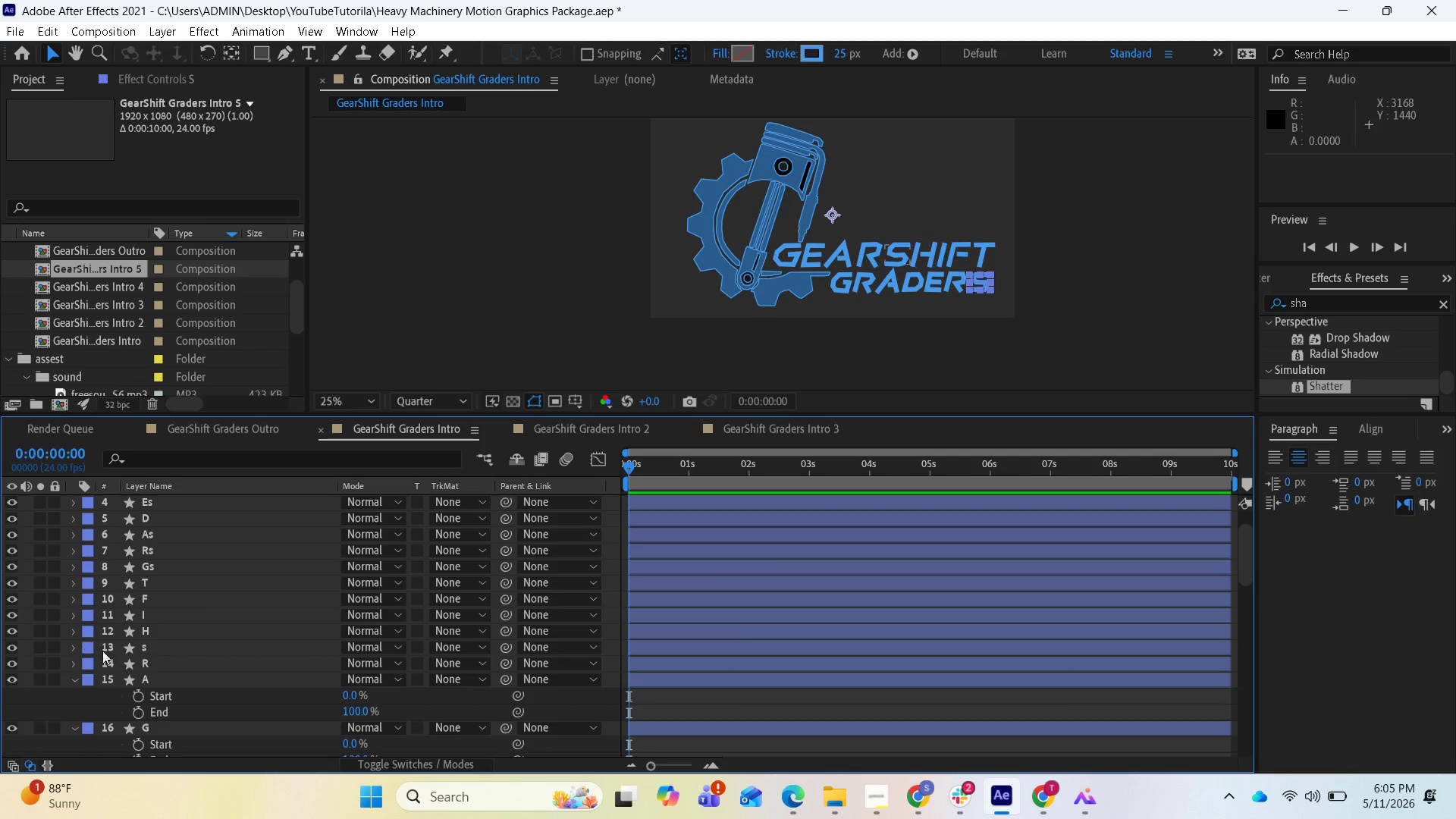 
scroll: coordinate [107, 666], scroll_direction: down, amount: 2.0
 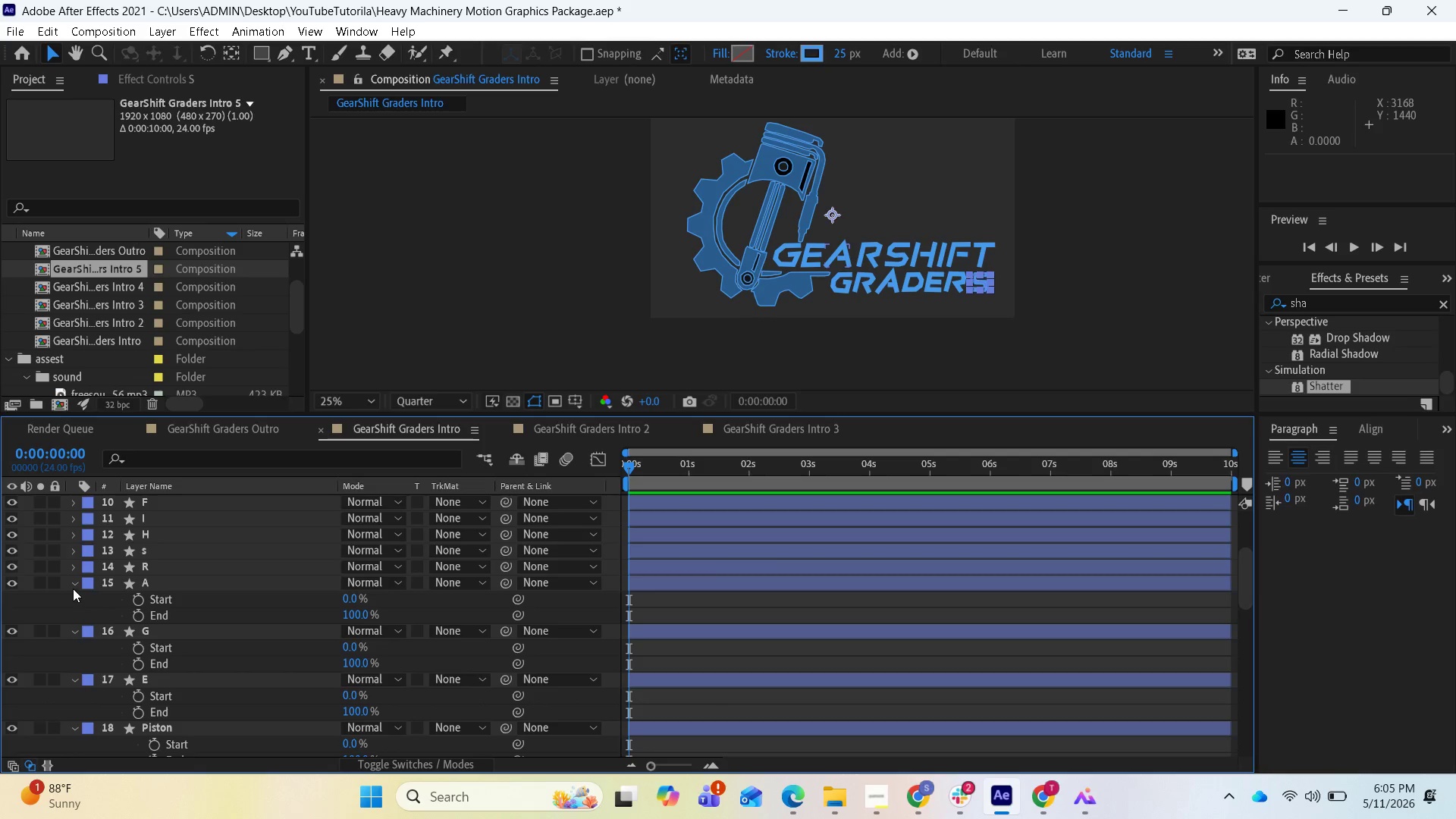 
left_click([73, 588])
 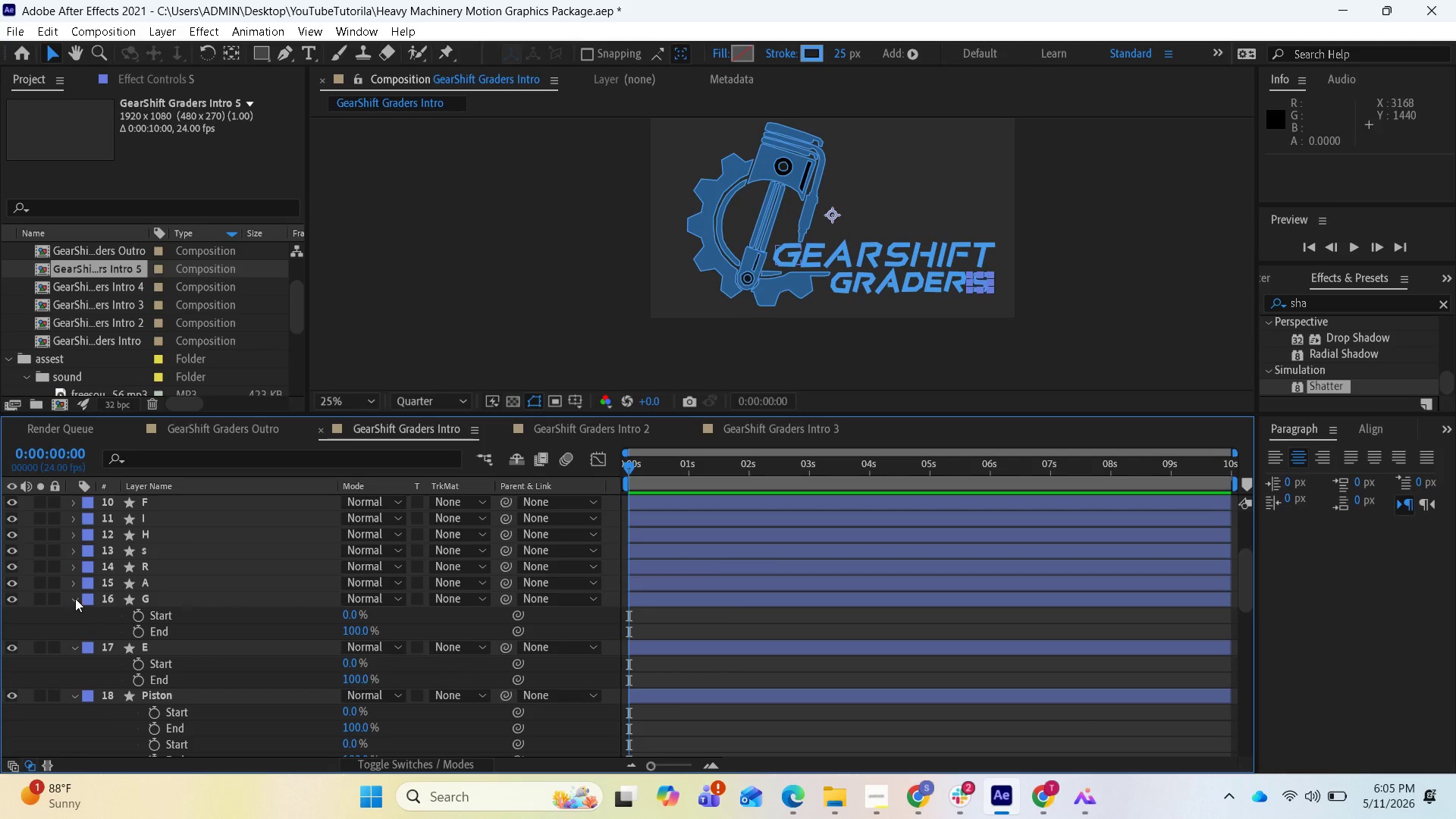 
left_click([73, 598])
 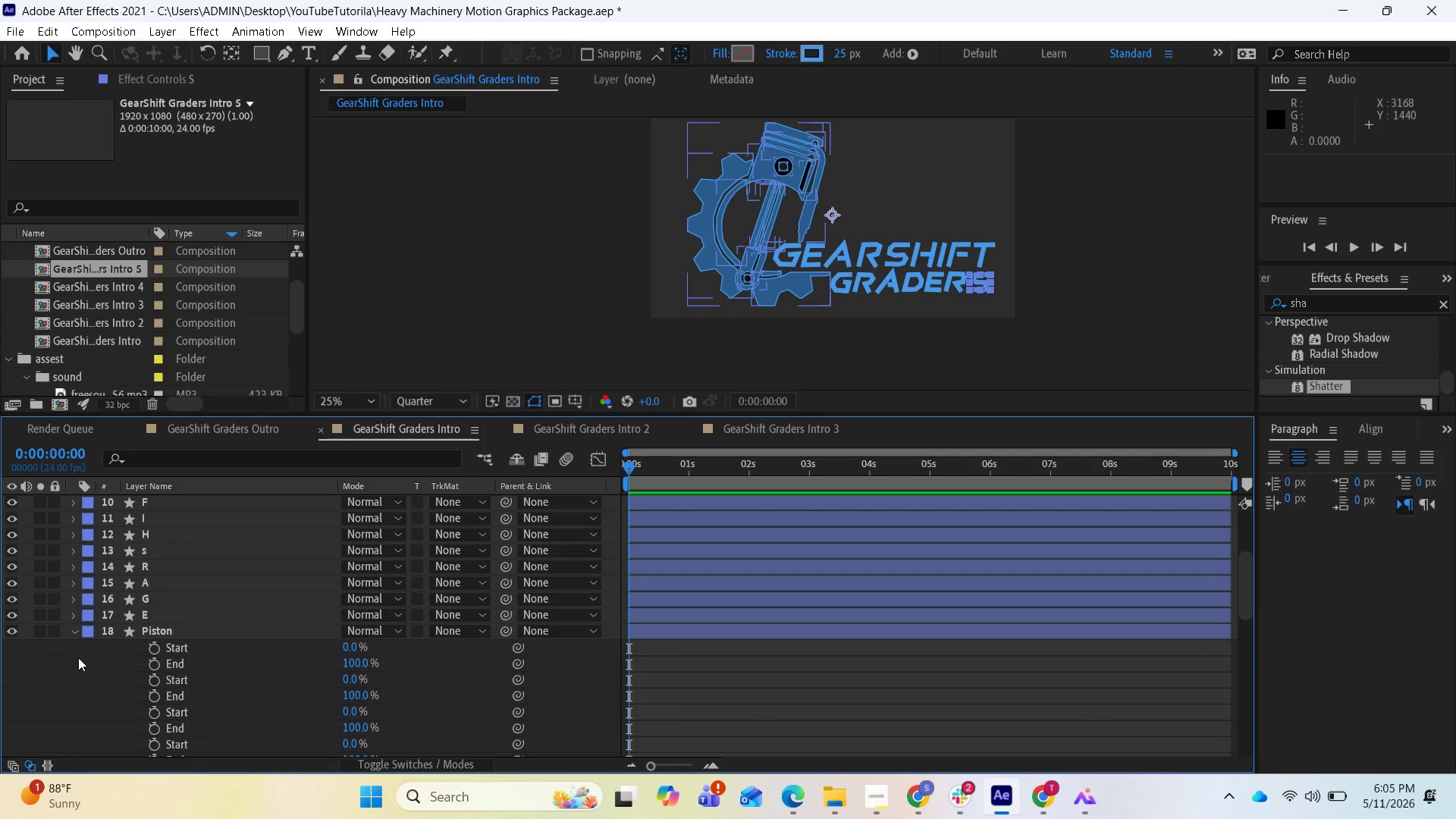 
left_click([71, 635])
 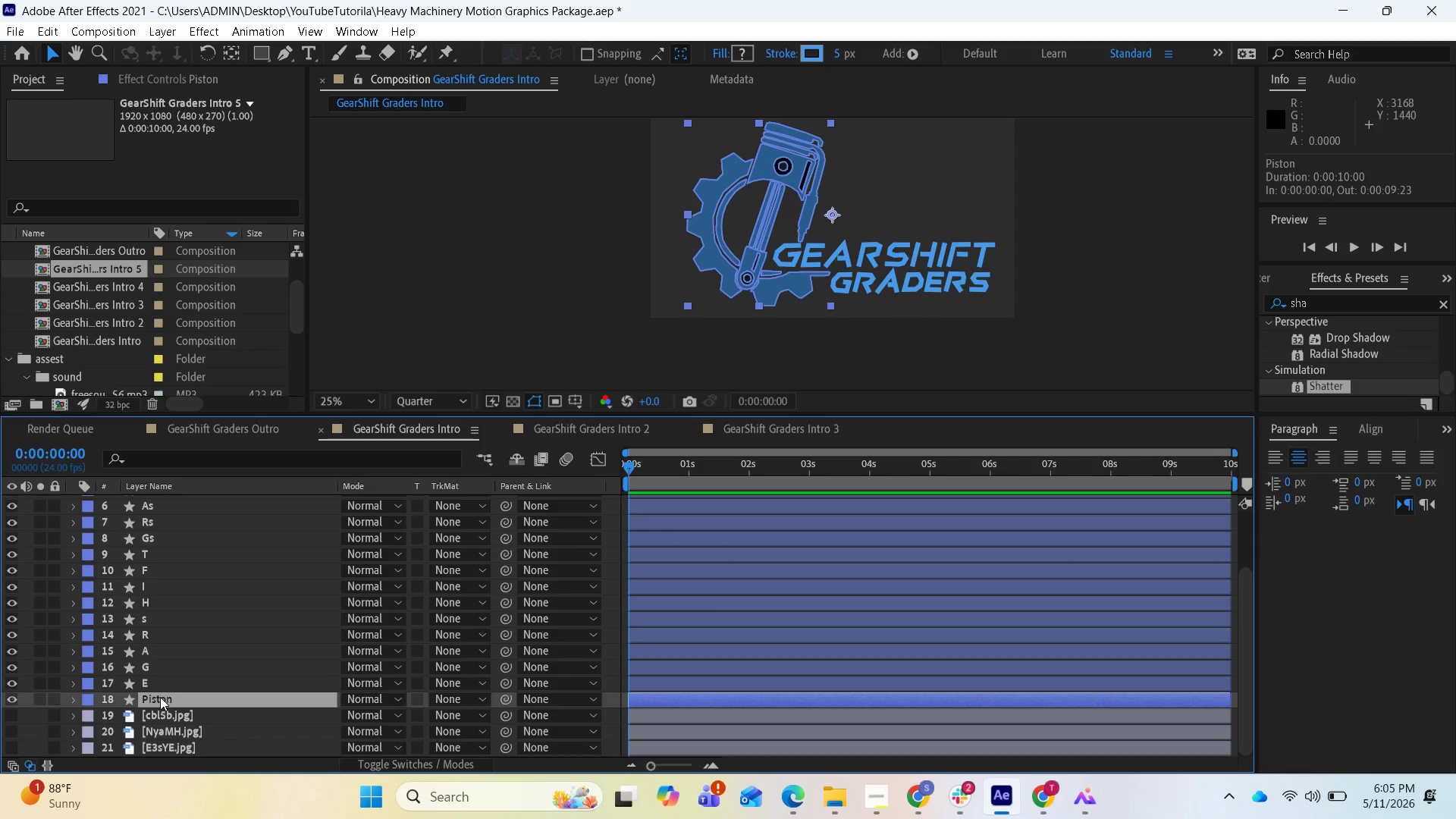 
scroll: coordinate [221, 621], scroll_direction: up, amount: 2.0
 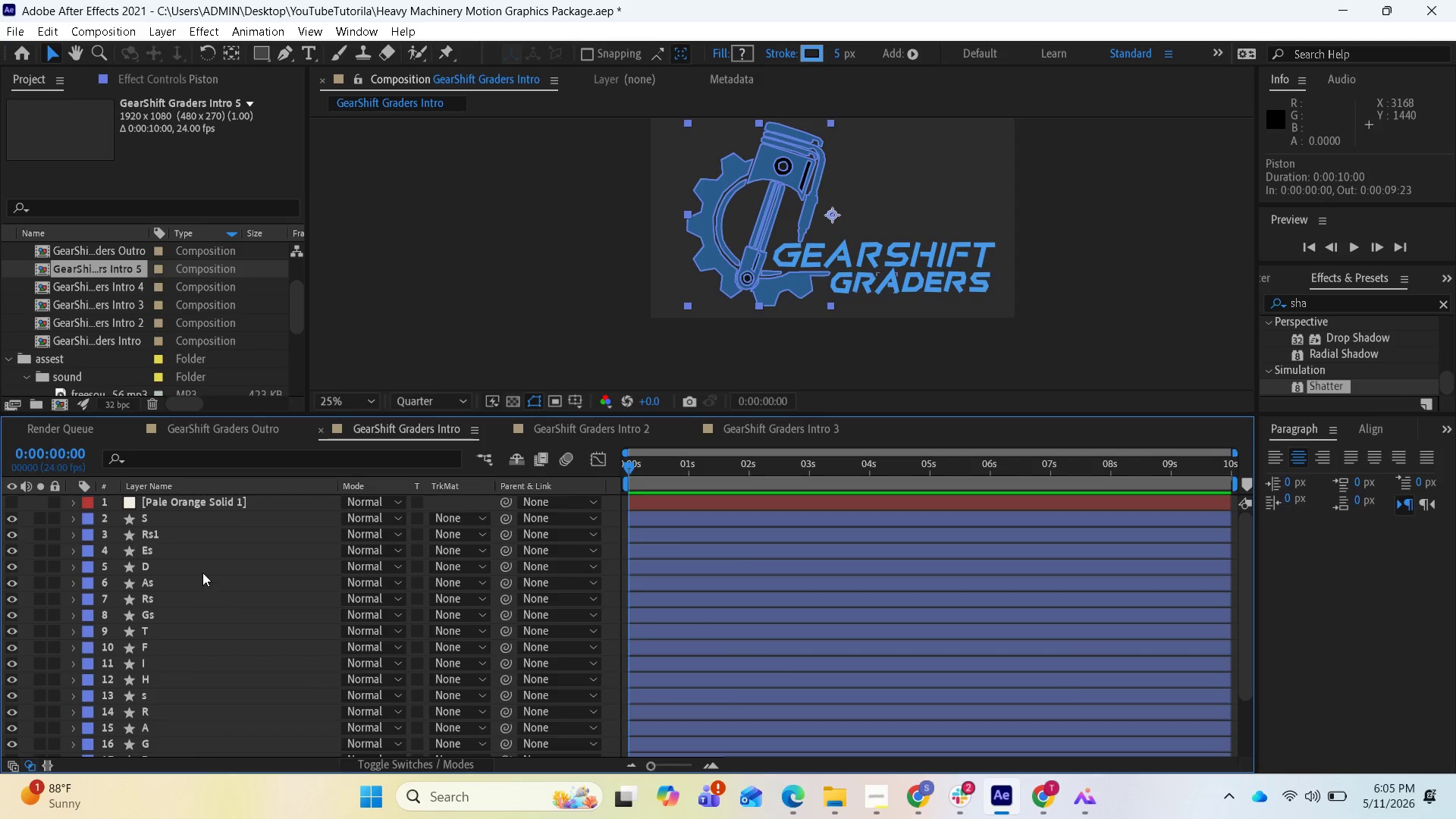 
hold_key(key=ShiftLeft, duration=1.3)
left_click([171, 520])
 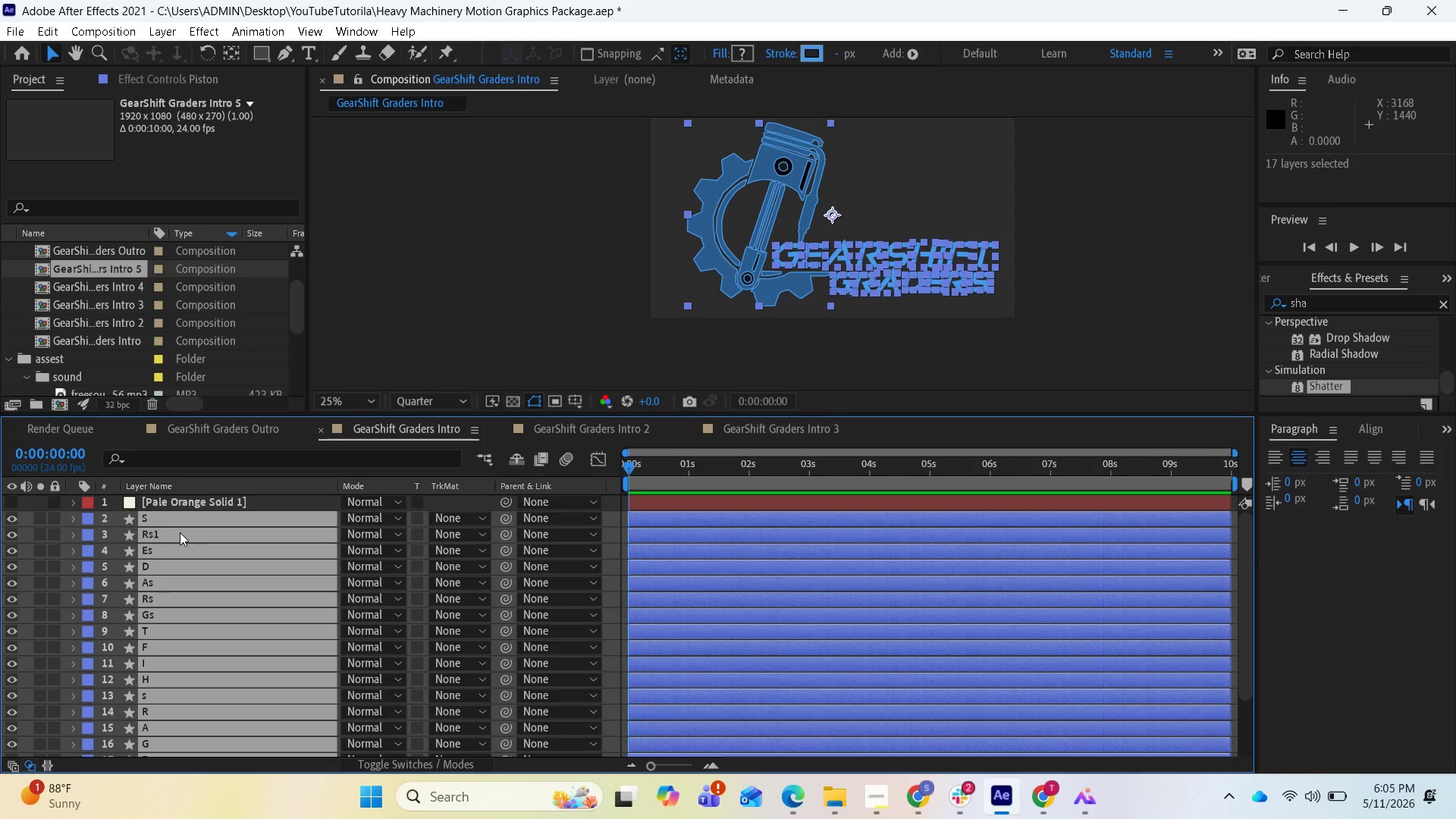 
right_click([180, 532])
 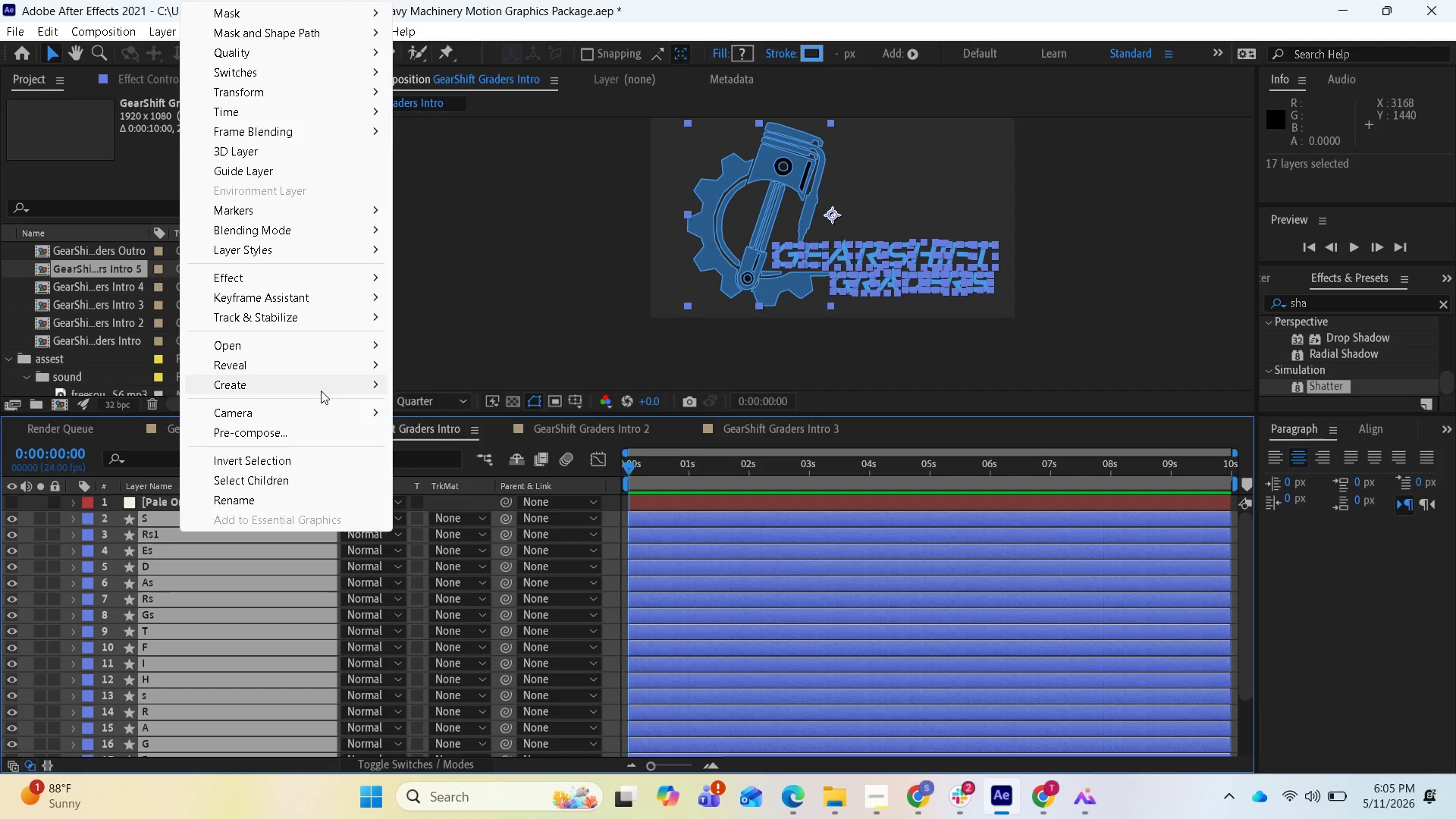 
wait(5.41)
 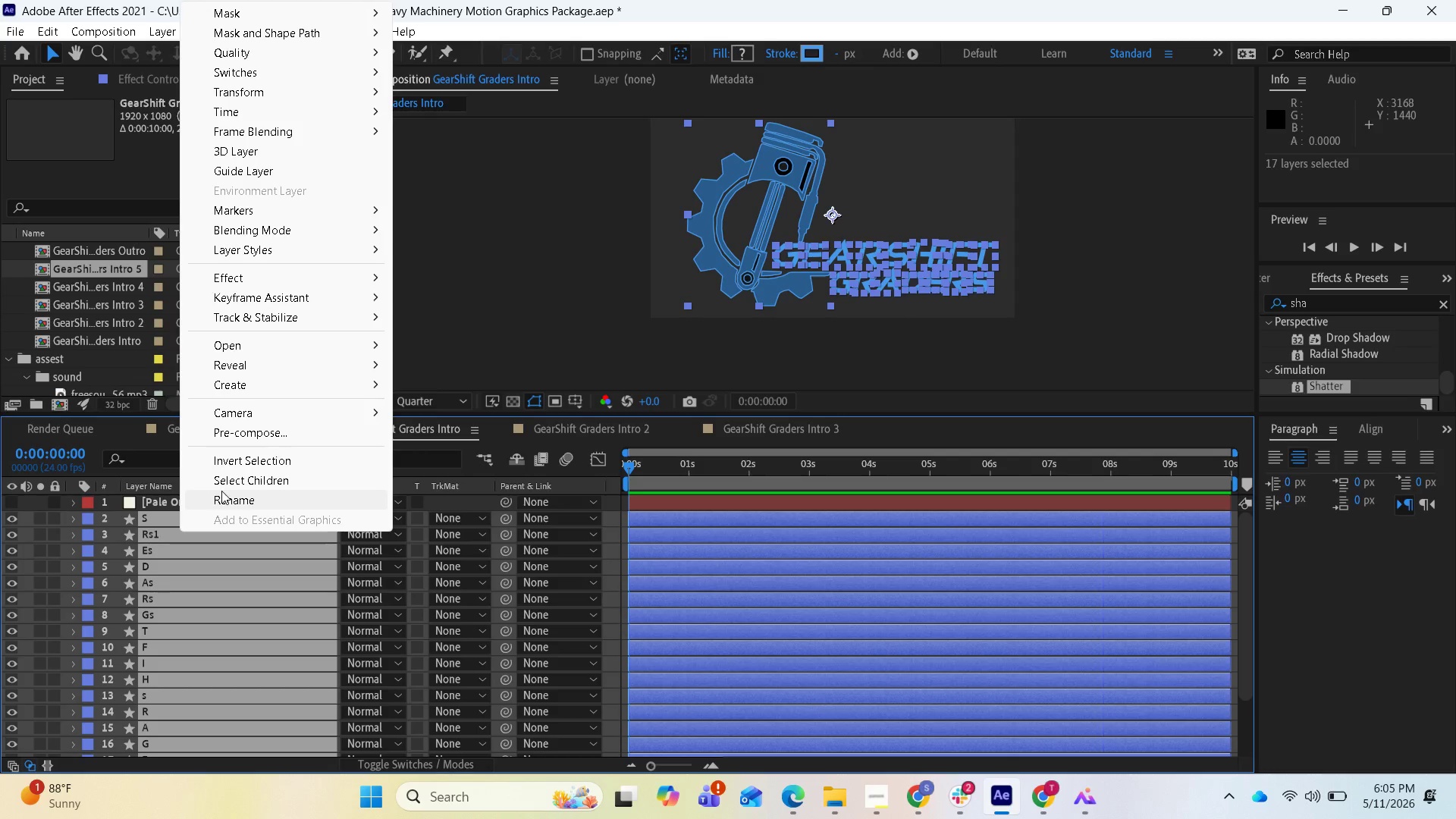 
left_click([264, 433])
 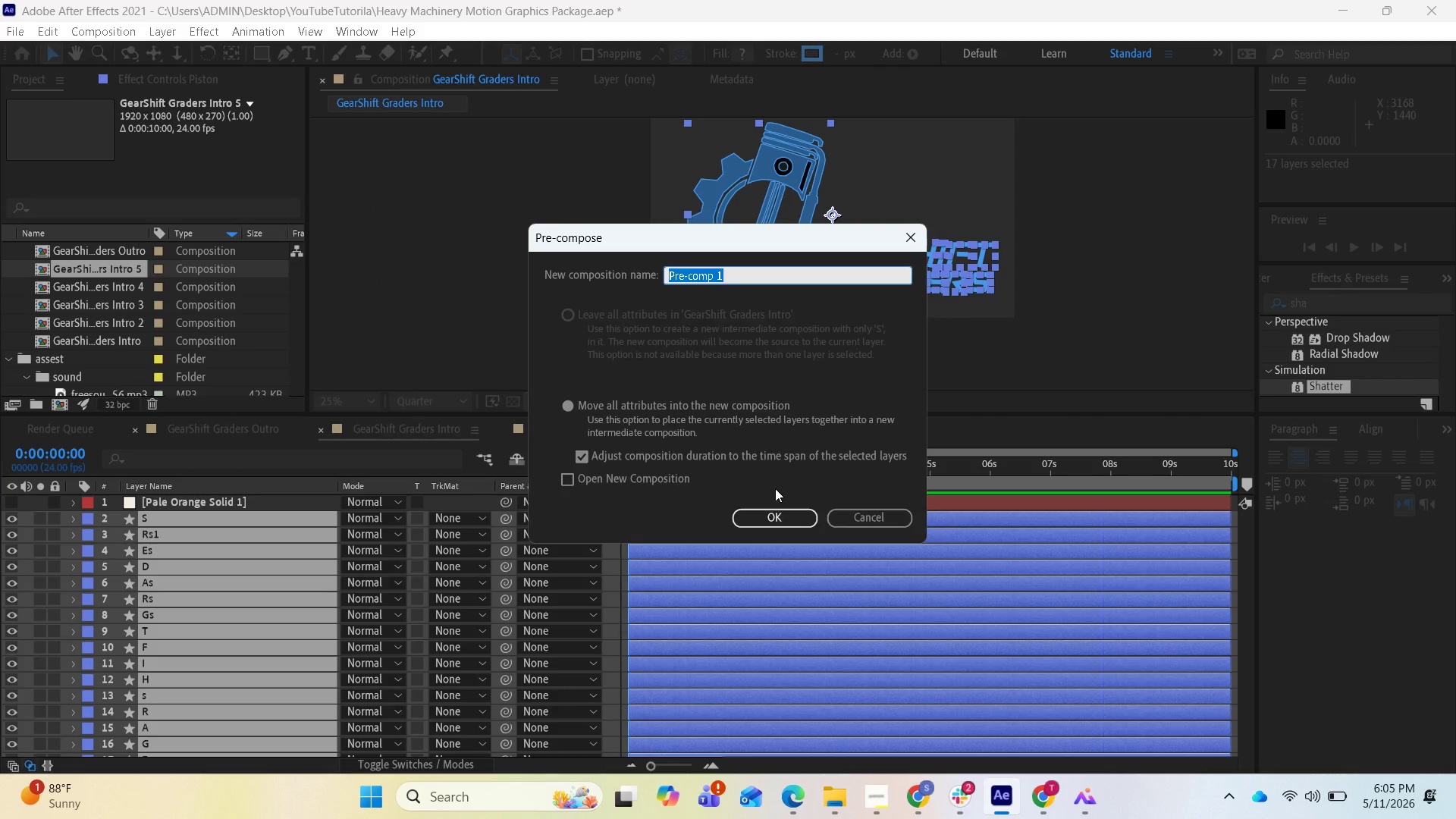 
type(Mian )
key(Backspace)
key(Backspace)
key(Backspace)
key(Backspace)
type(ainLogo)
 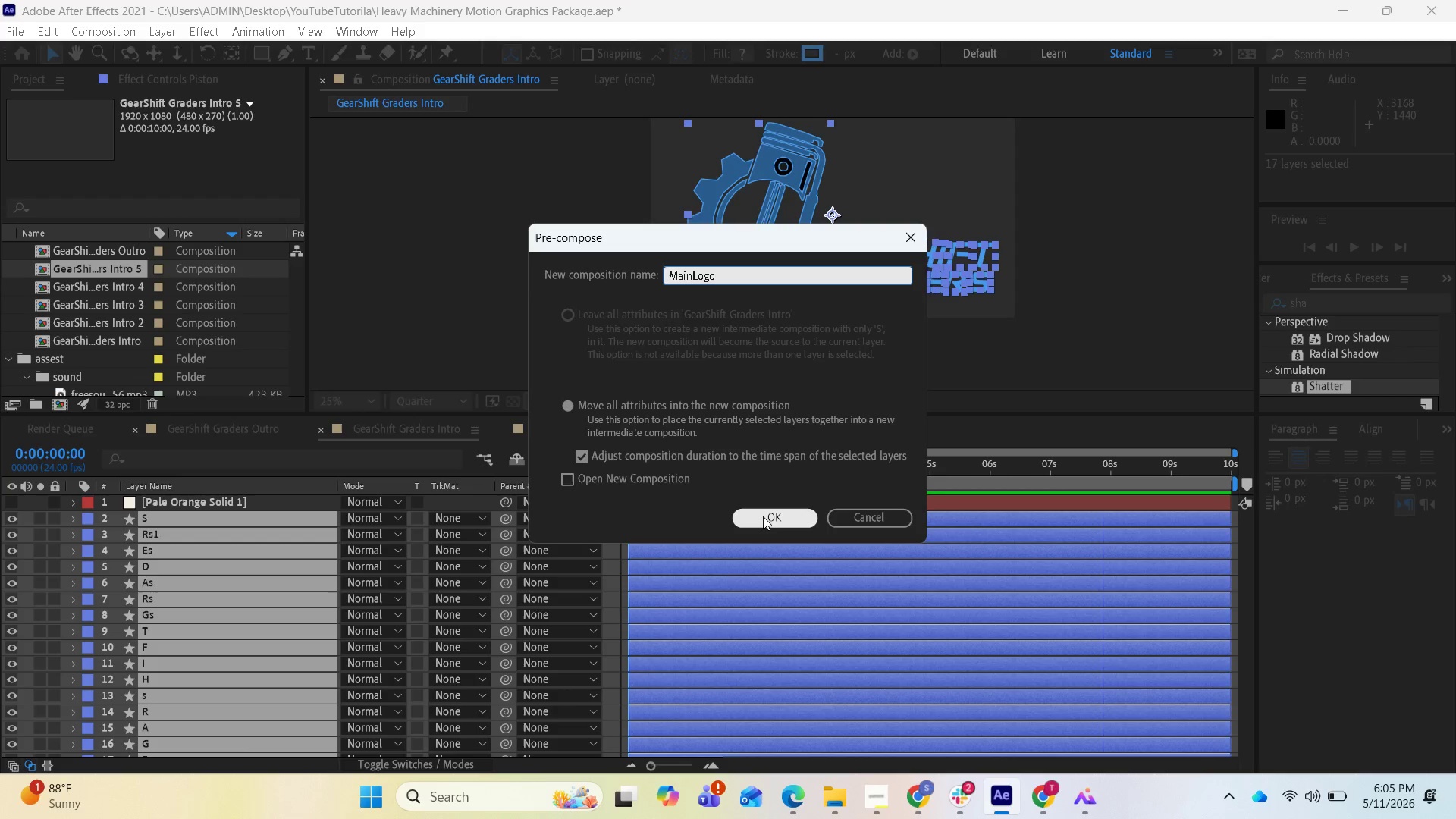 
left_click([762, 515])
 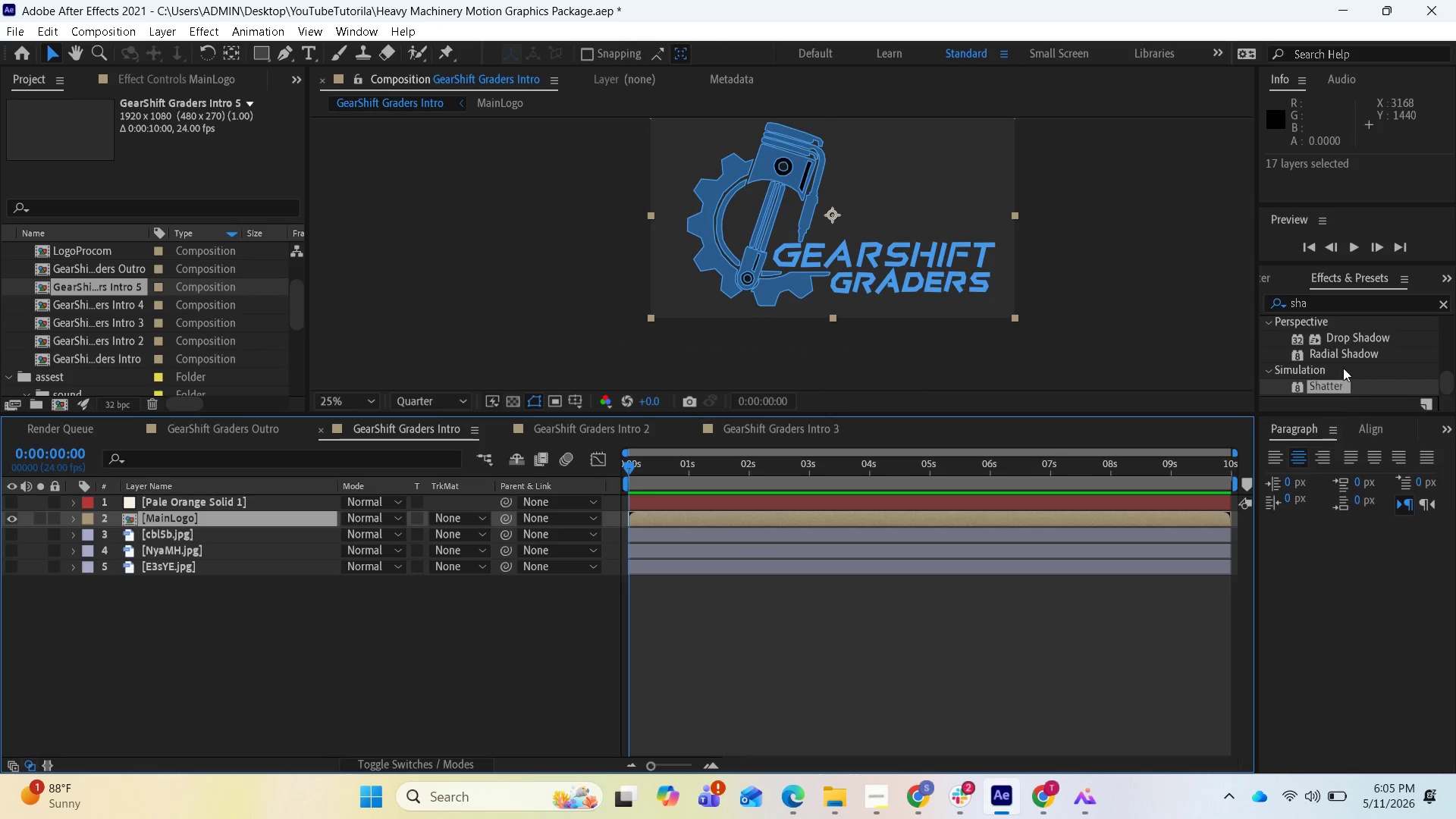 
left_click_drag(start_coordinate=[1338, 388], to_coordinate=[939, 518])
 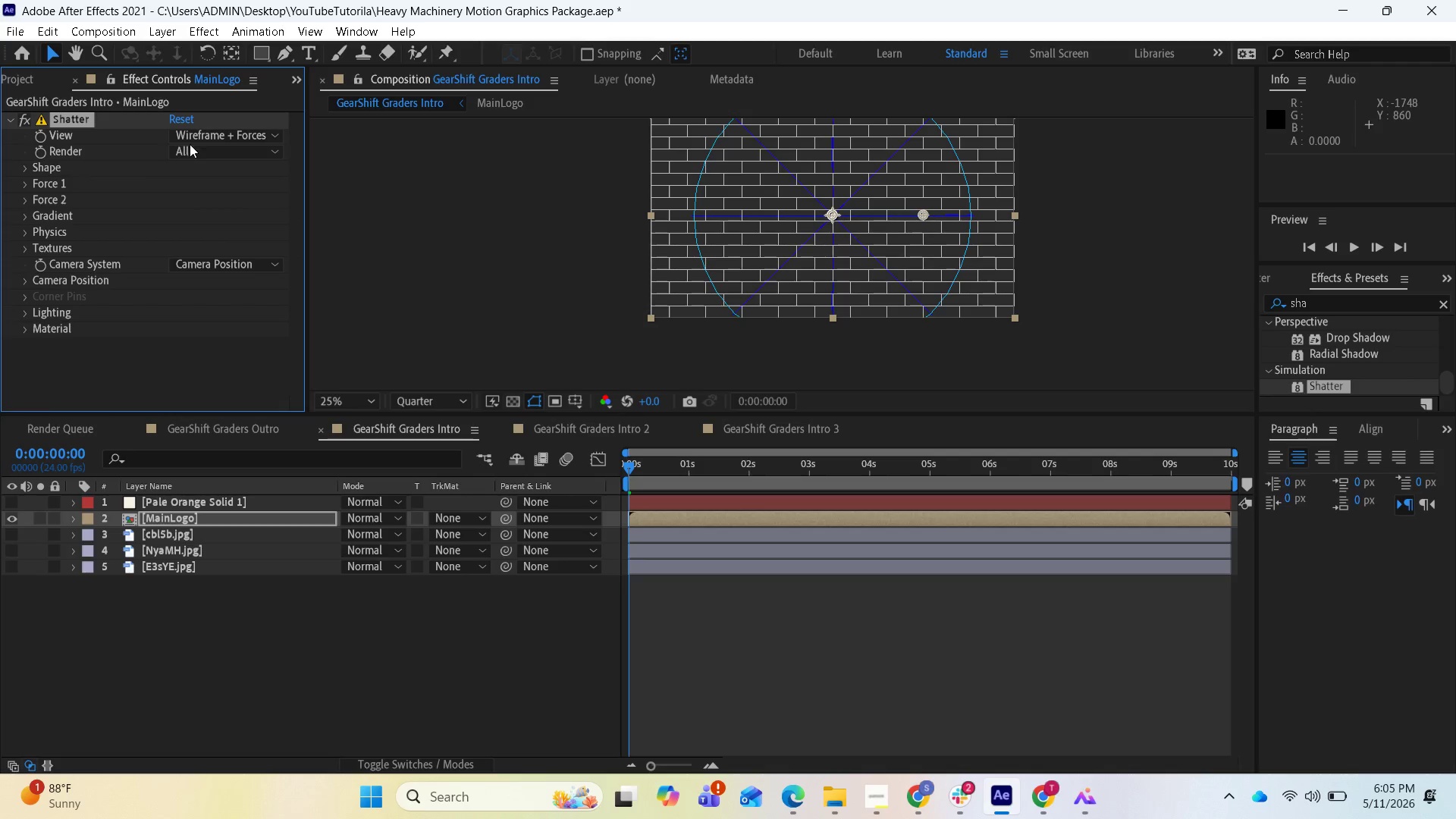 
left_click([196, 134])
 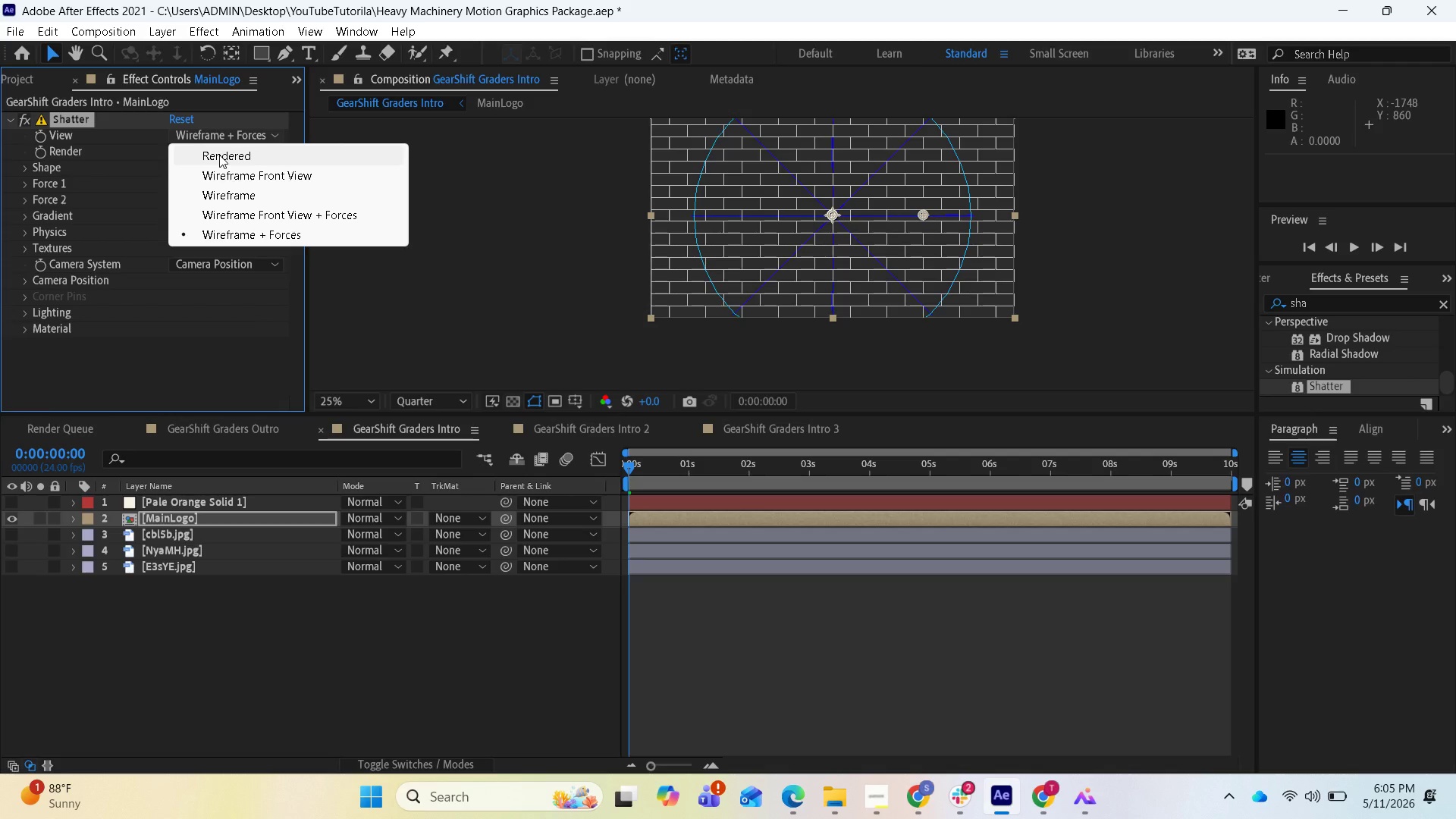 
left_click([219, 155])
 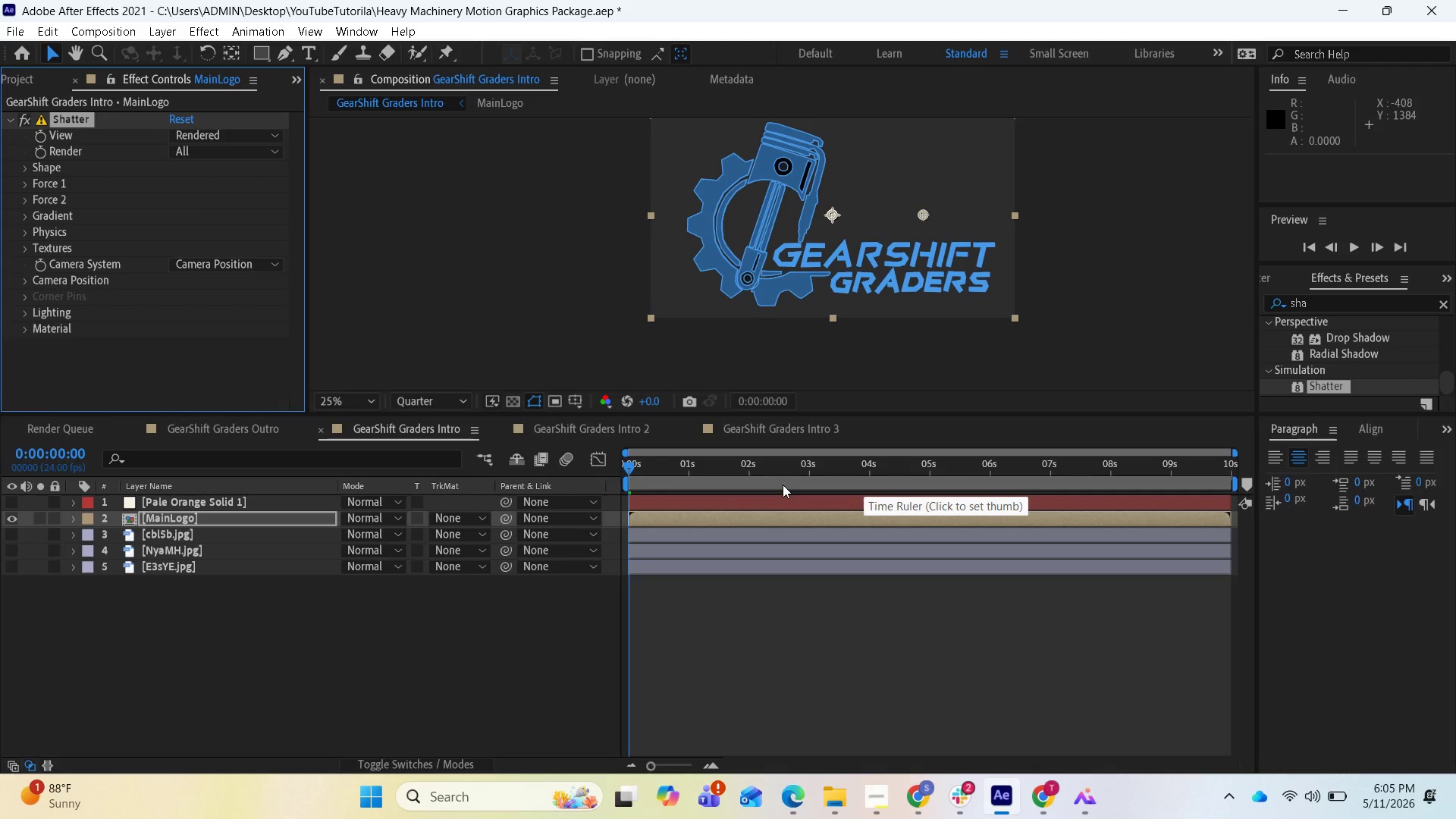 
wait(11.97)
 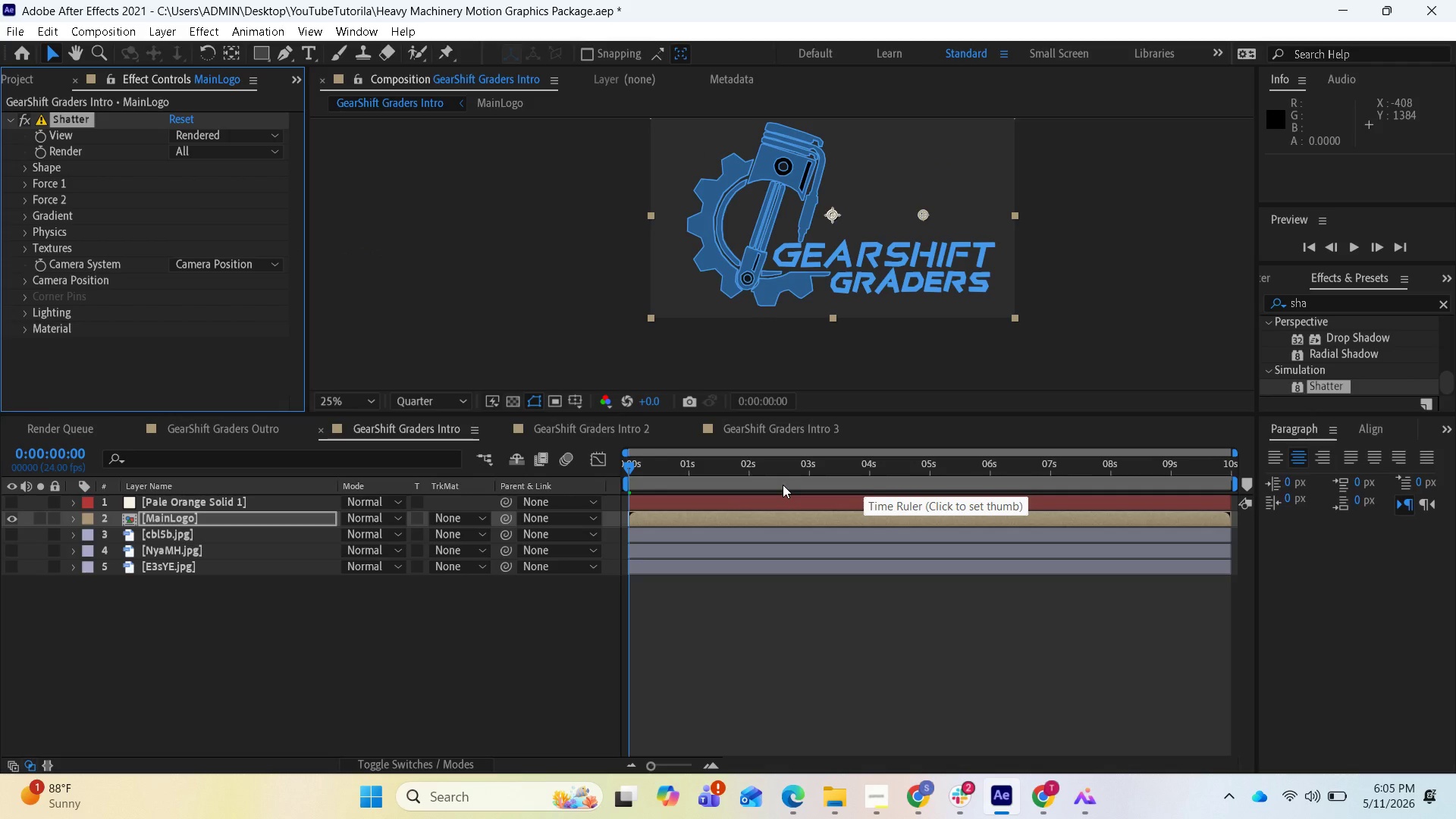 
left_click([29, 165])
 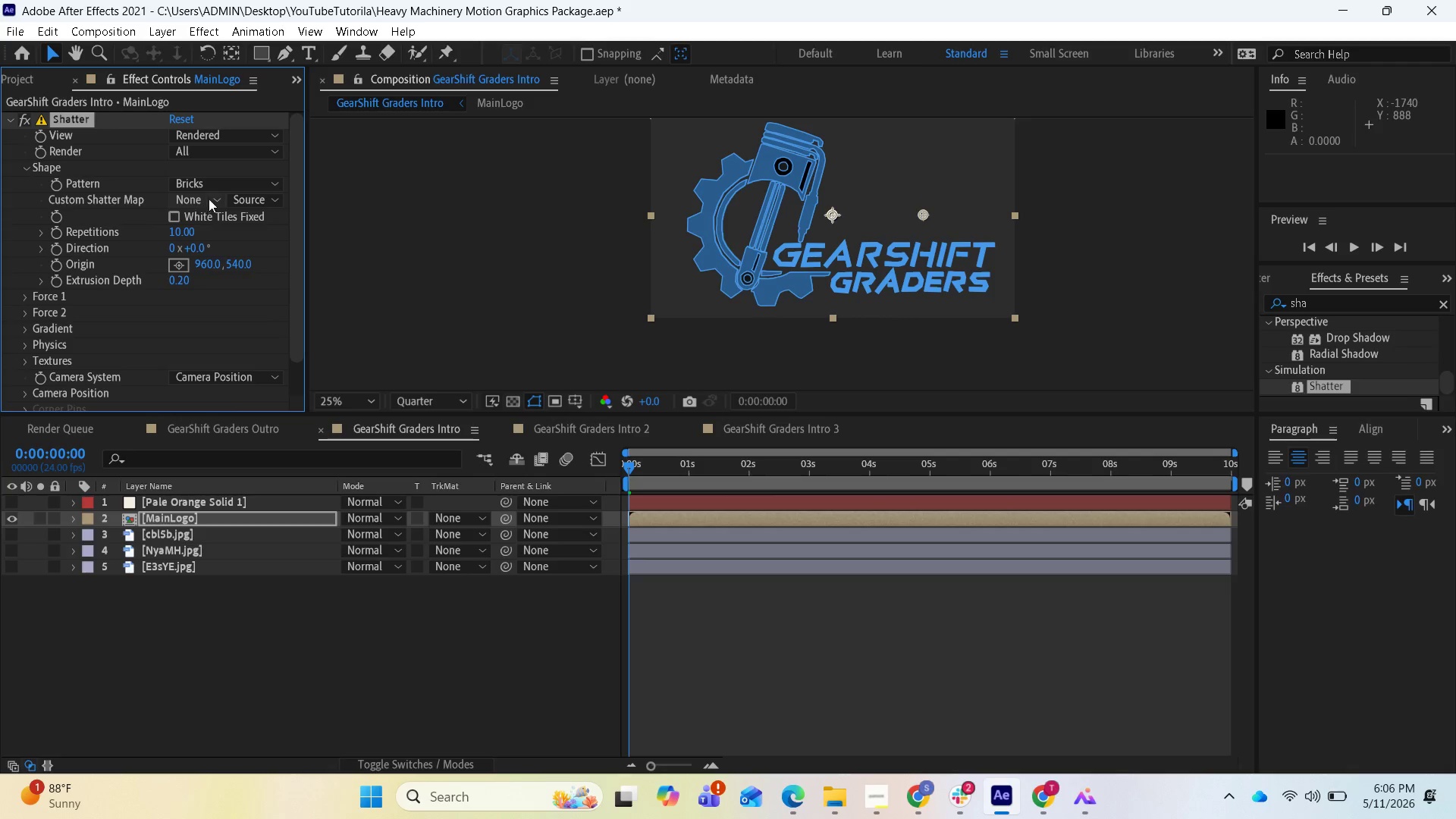 
left_click([215, 187])
 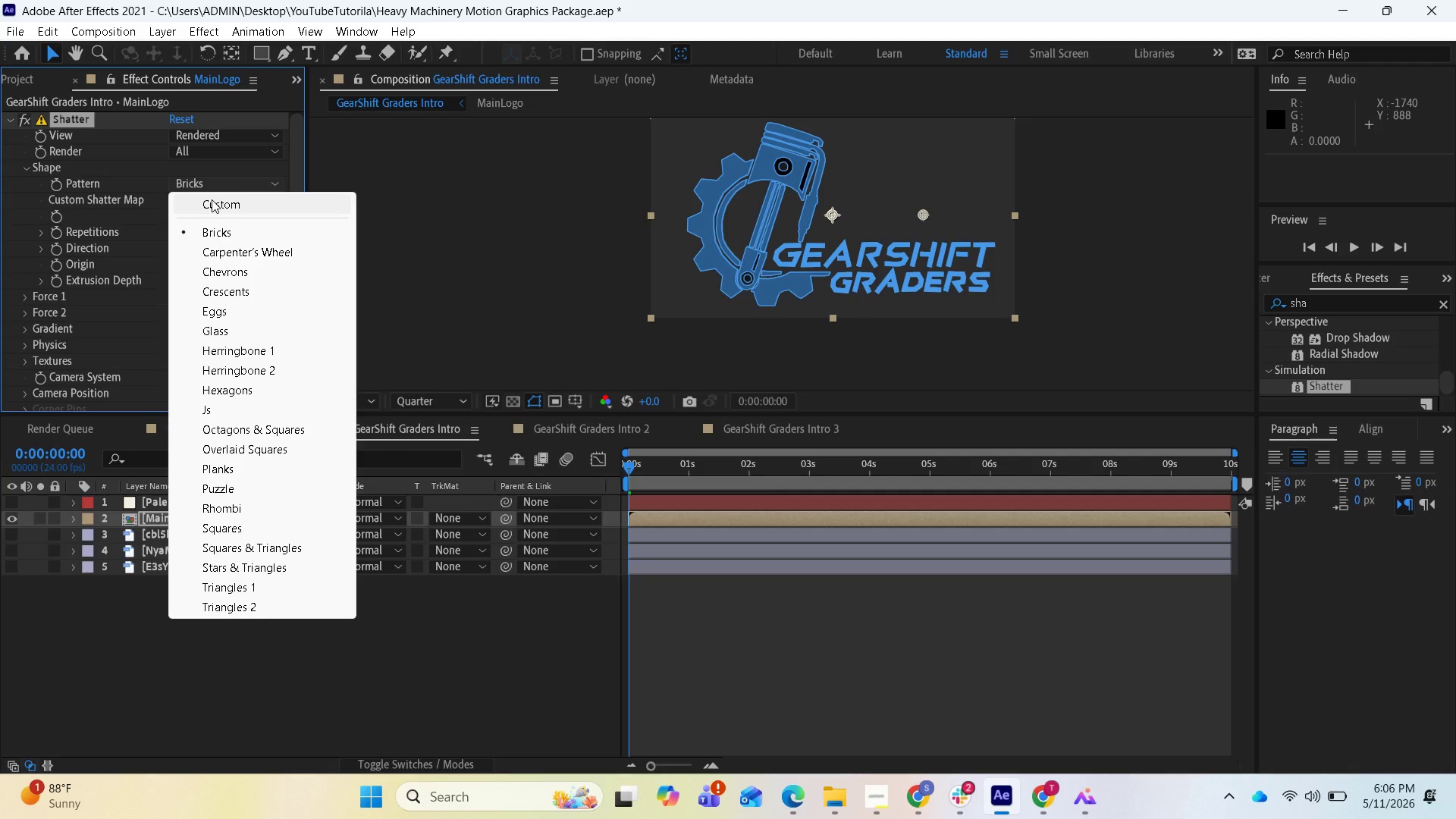 
left_click([212, 199])
 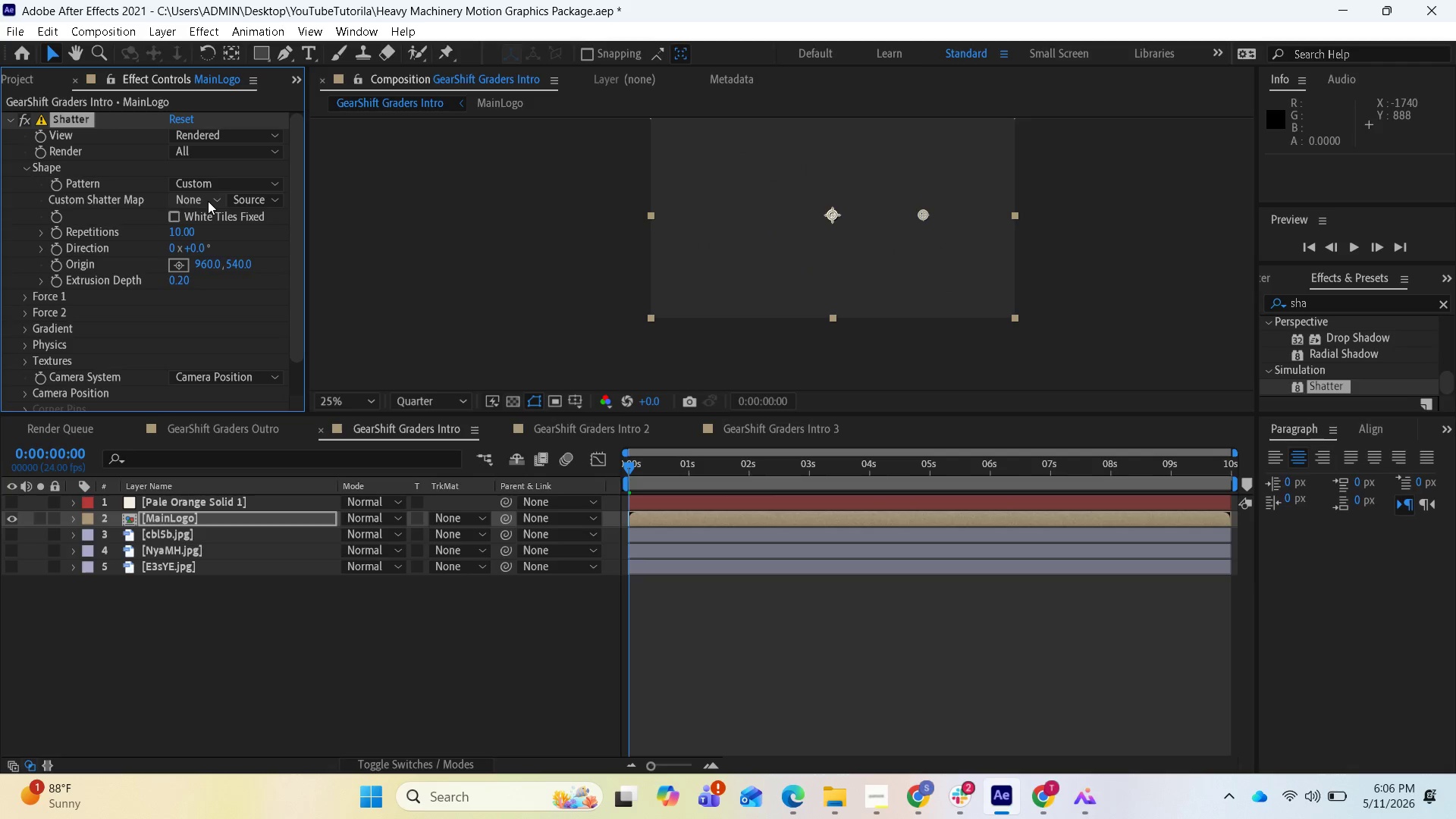 
left_click([207, 201])
 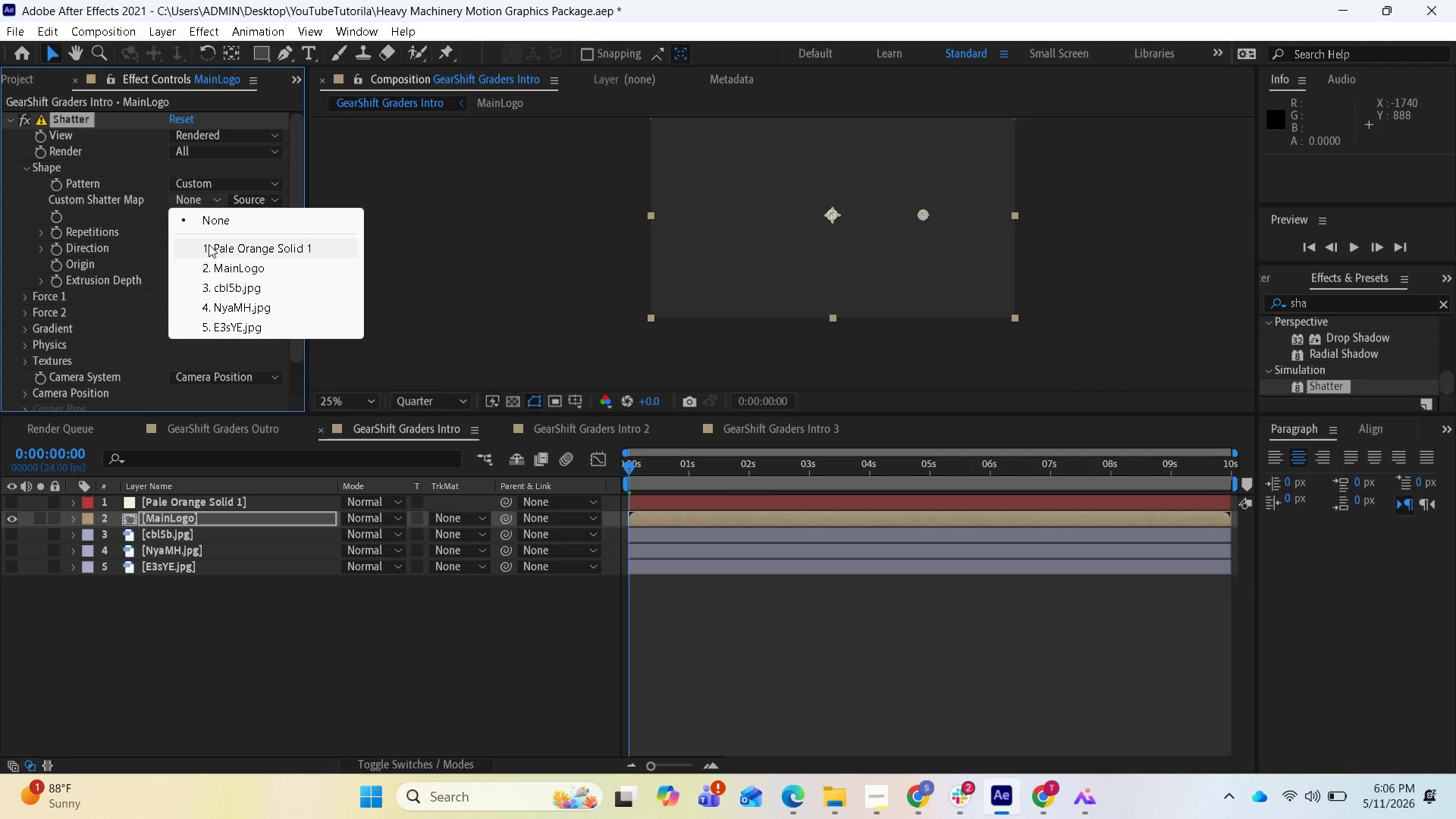 
left_click_drag(start_coordinate=[209, 244], to_coordinate=[213, 264])
 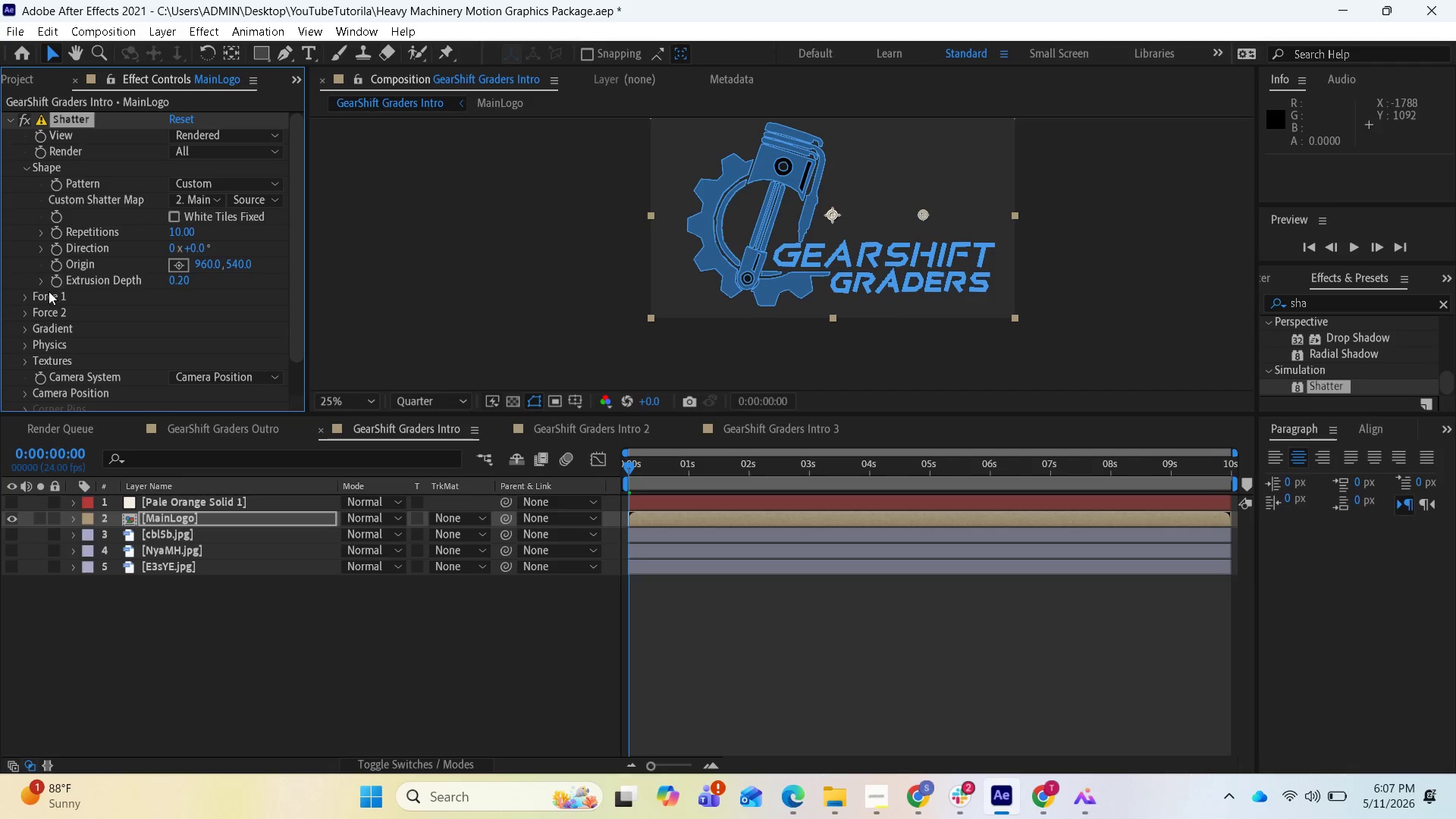 
wait(62.48)
 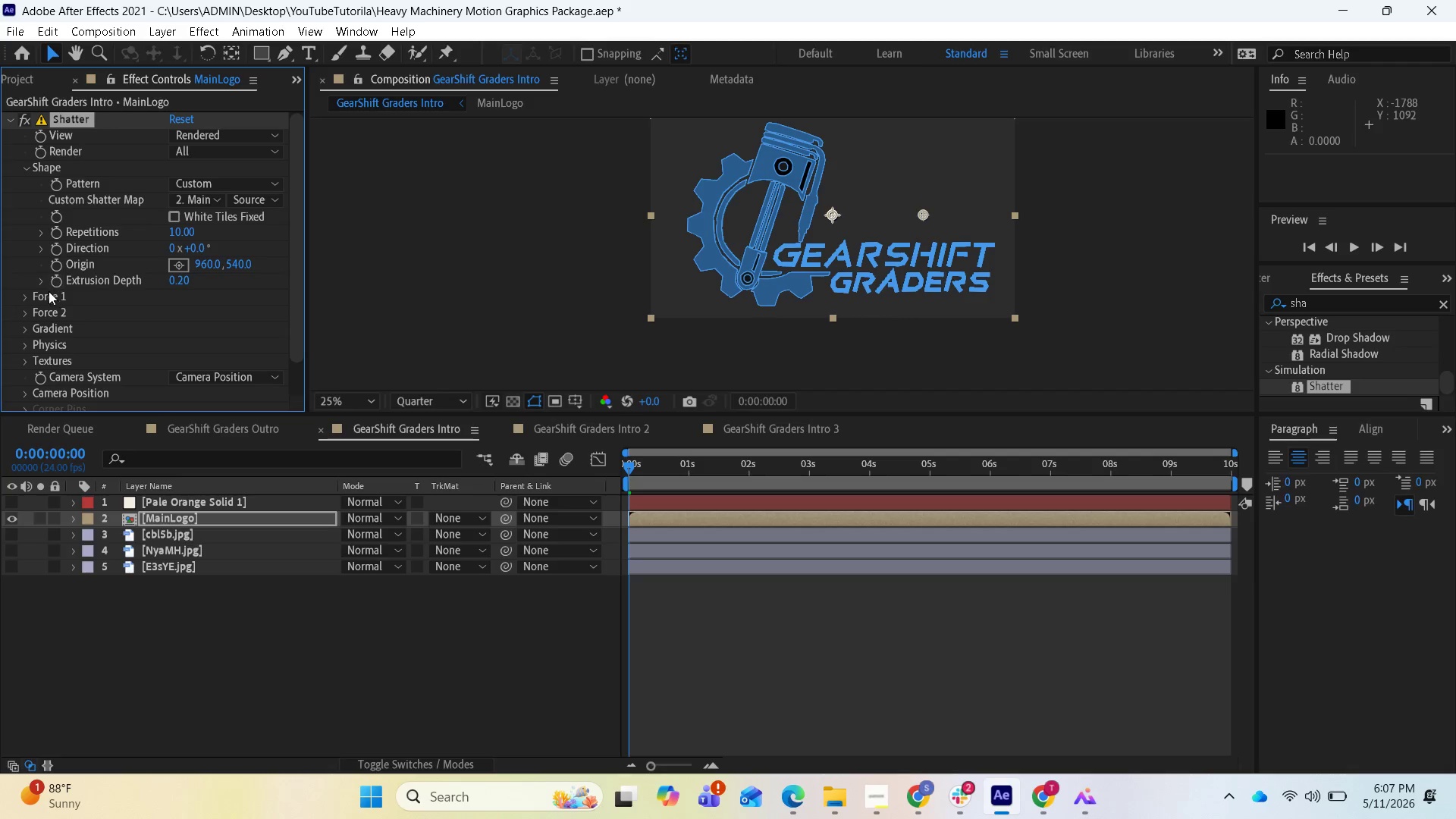 
left_click_drag(start_coordinate=[639, 467], to_coordinate=[573, 523])
 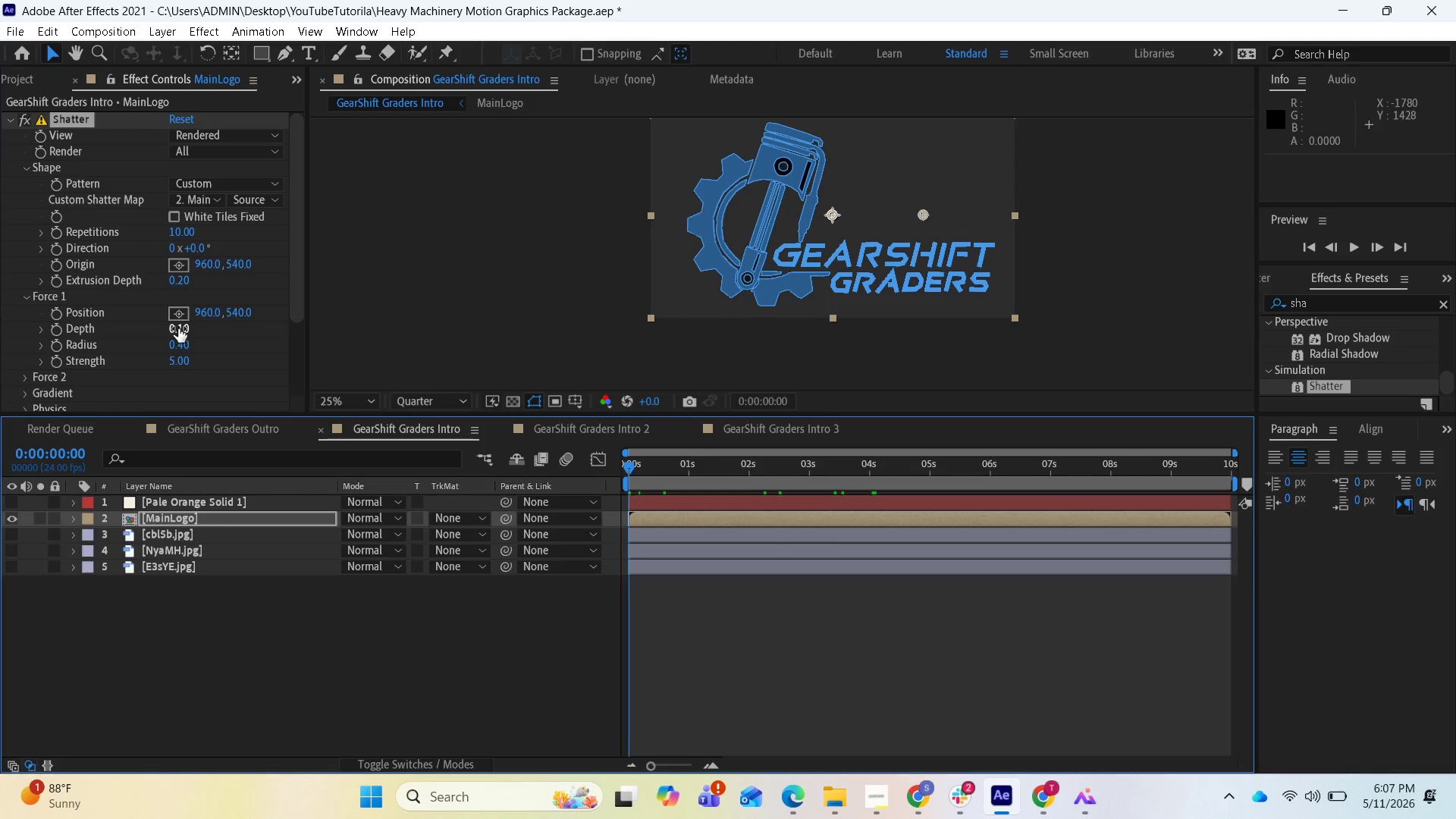 
left_click([178, 328])
 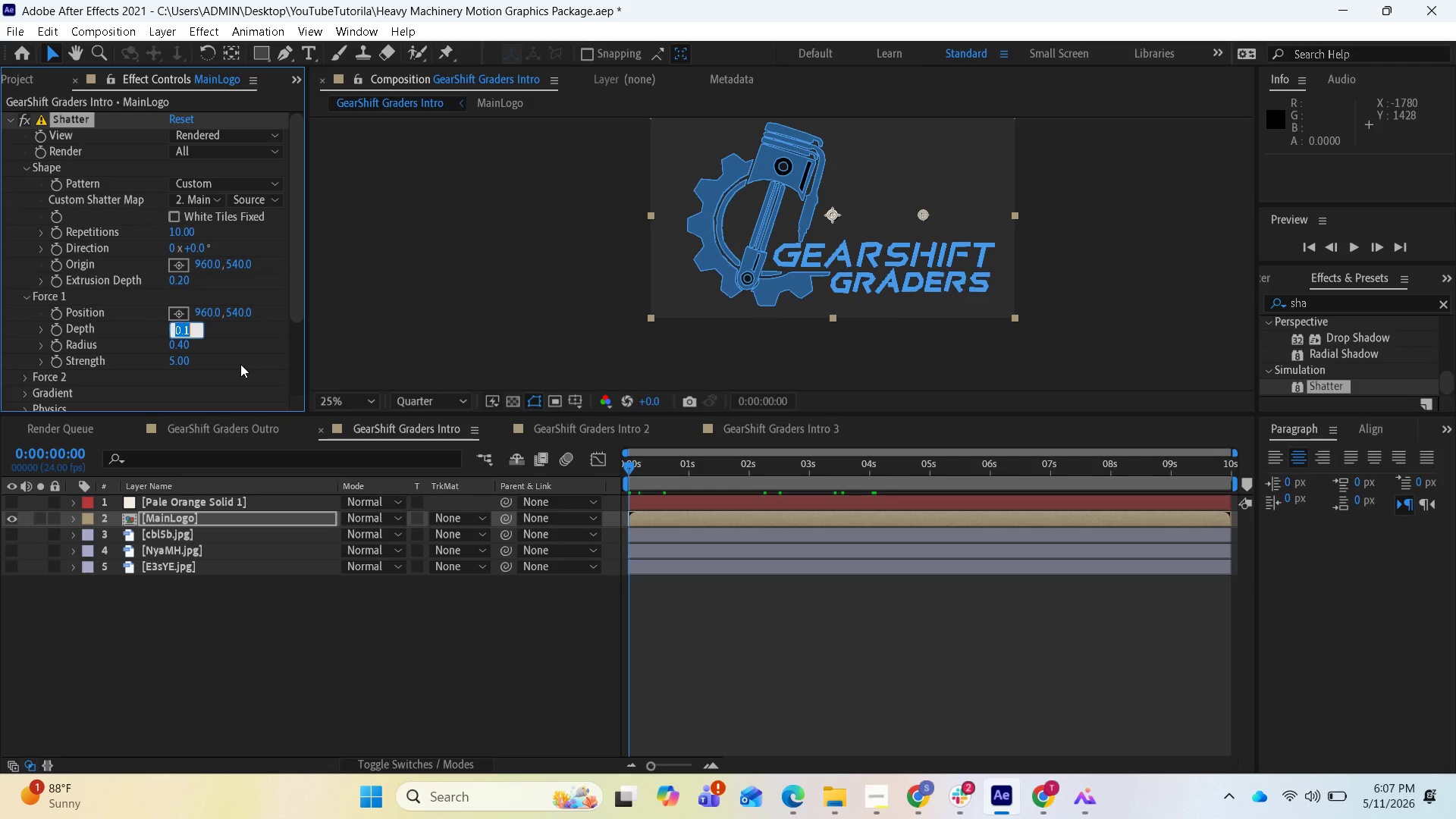 
wait(21.22)
 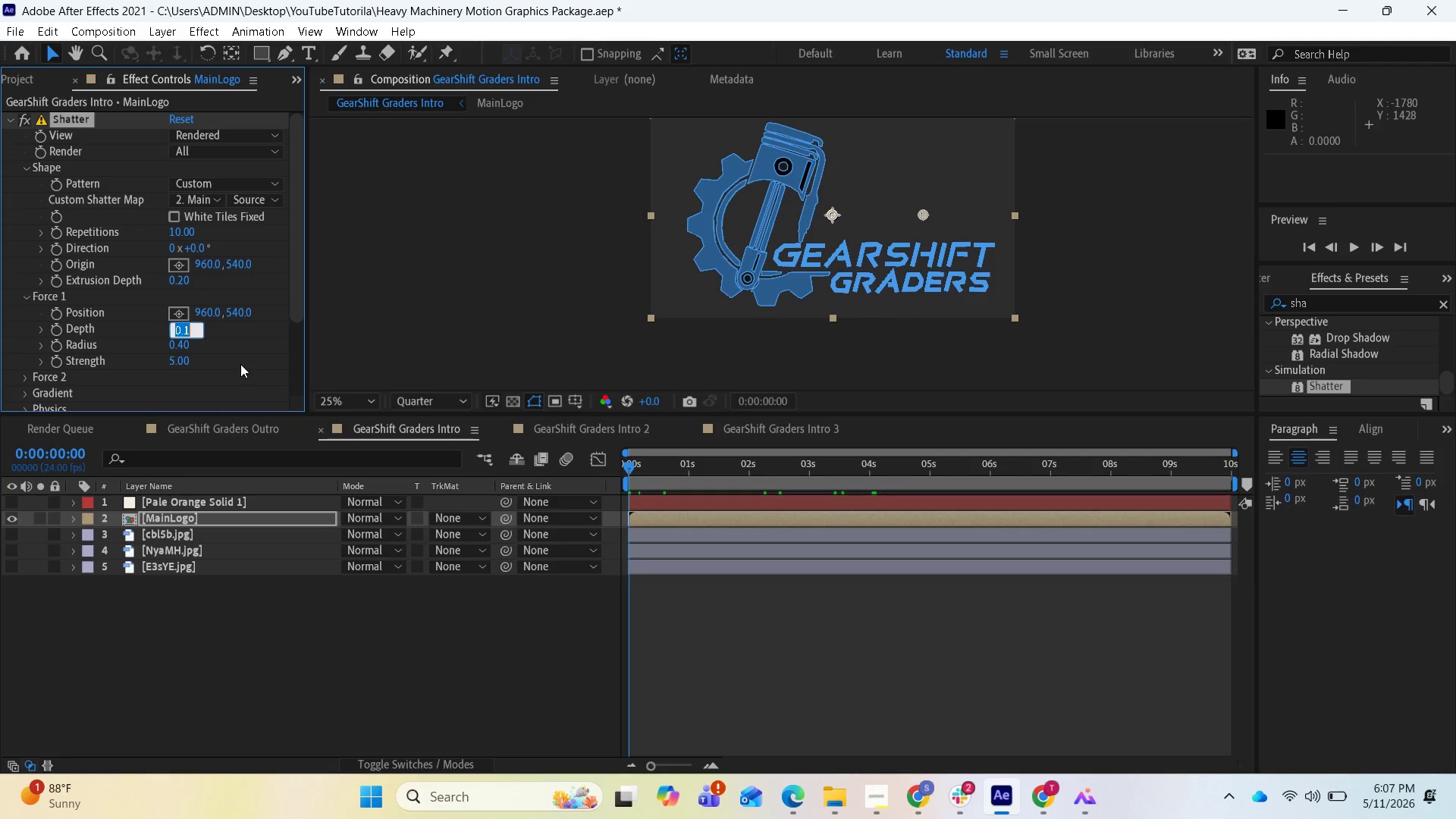 
key(0)
 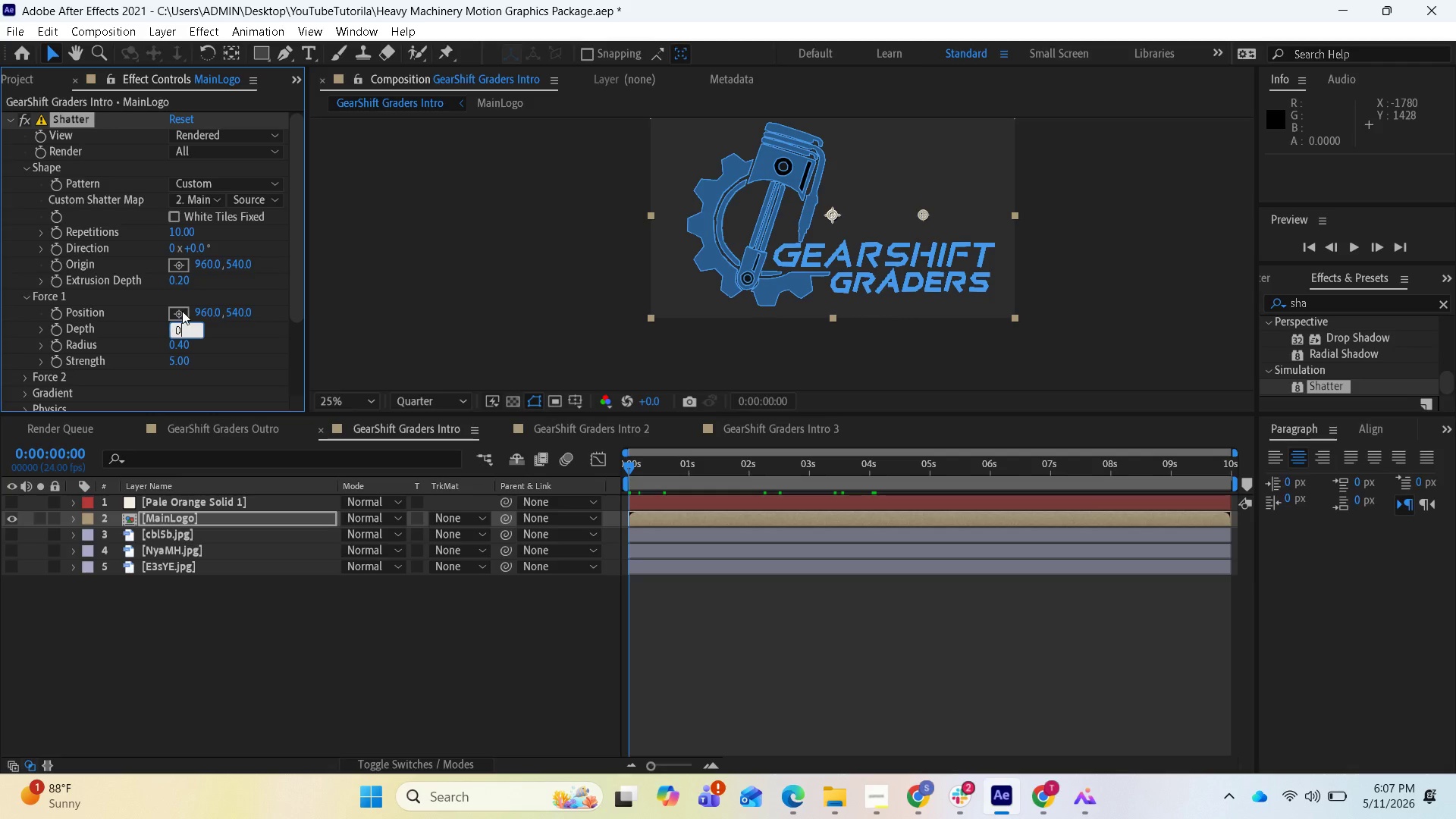 
wait(24.45)
 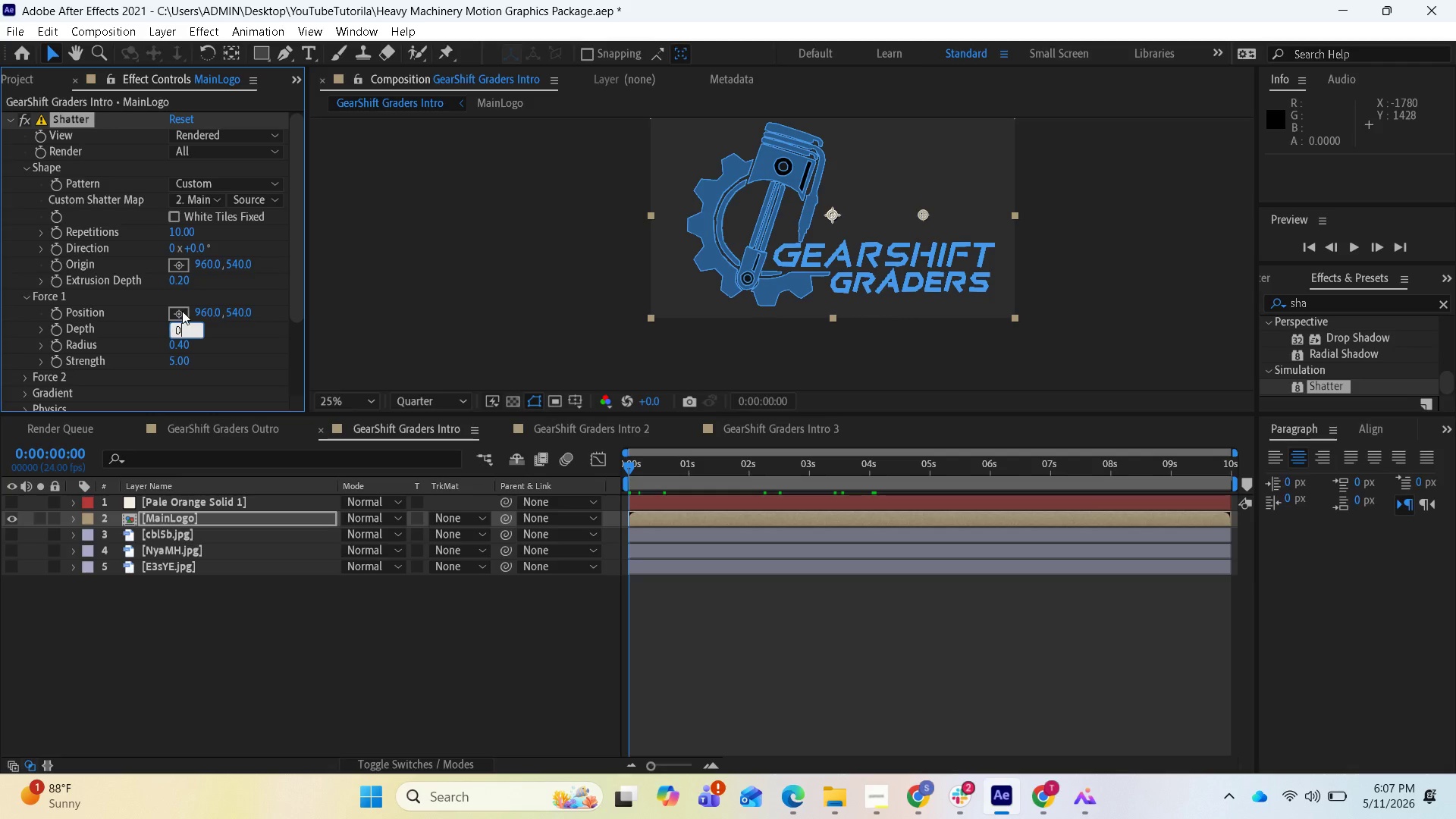 
left_click([179, 344])
 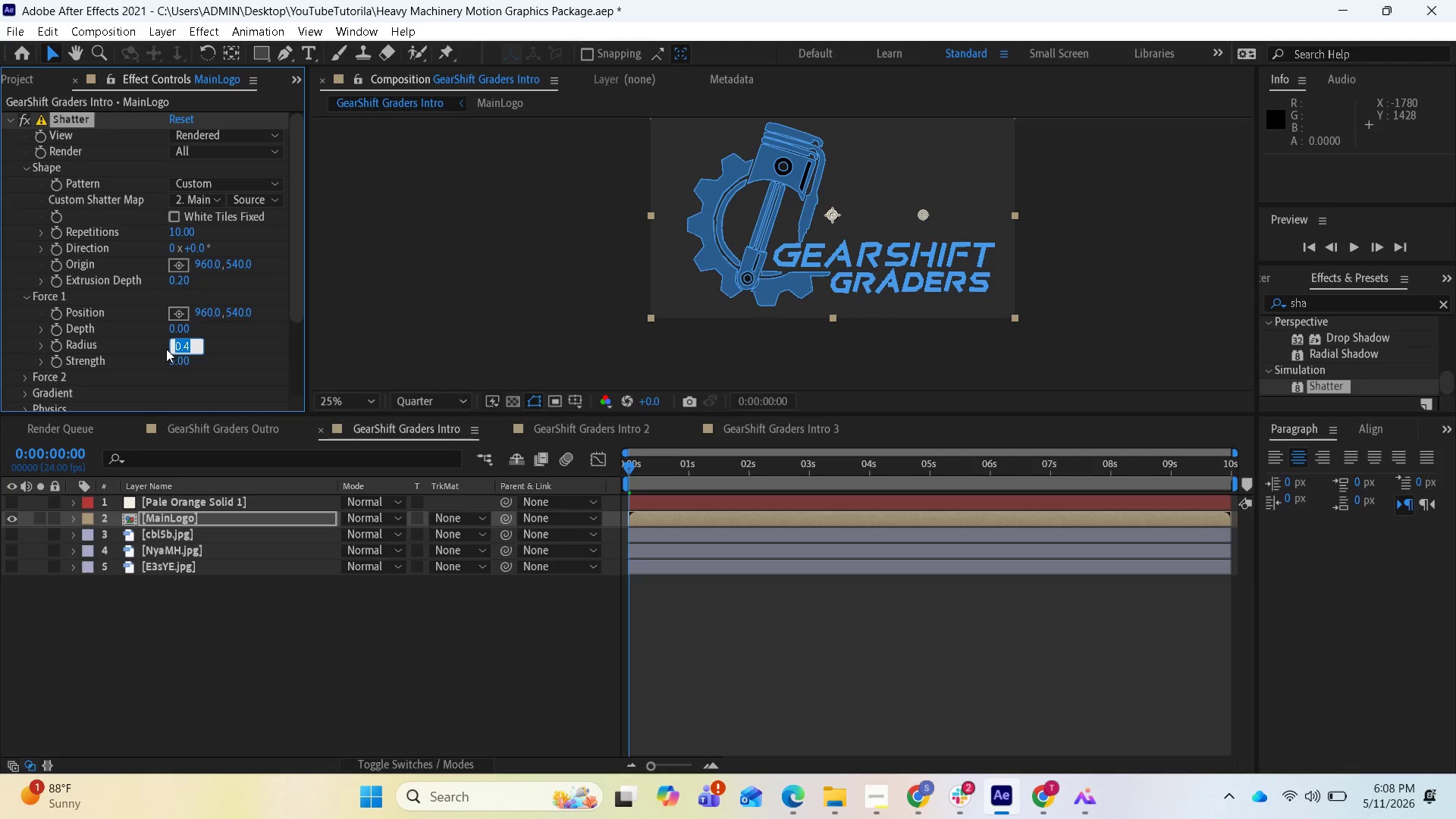 
key(0)
 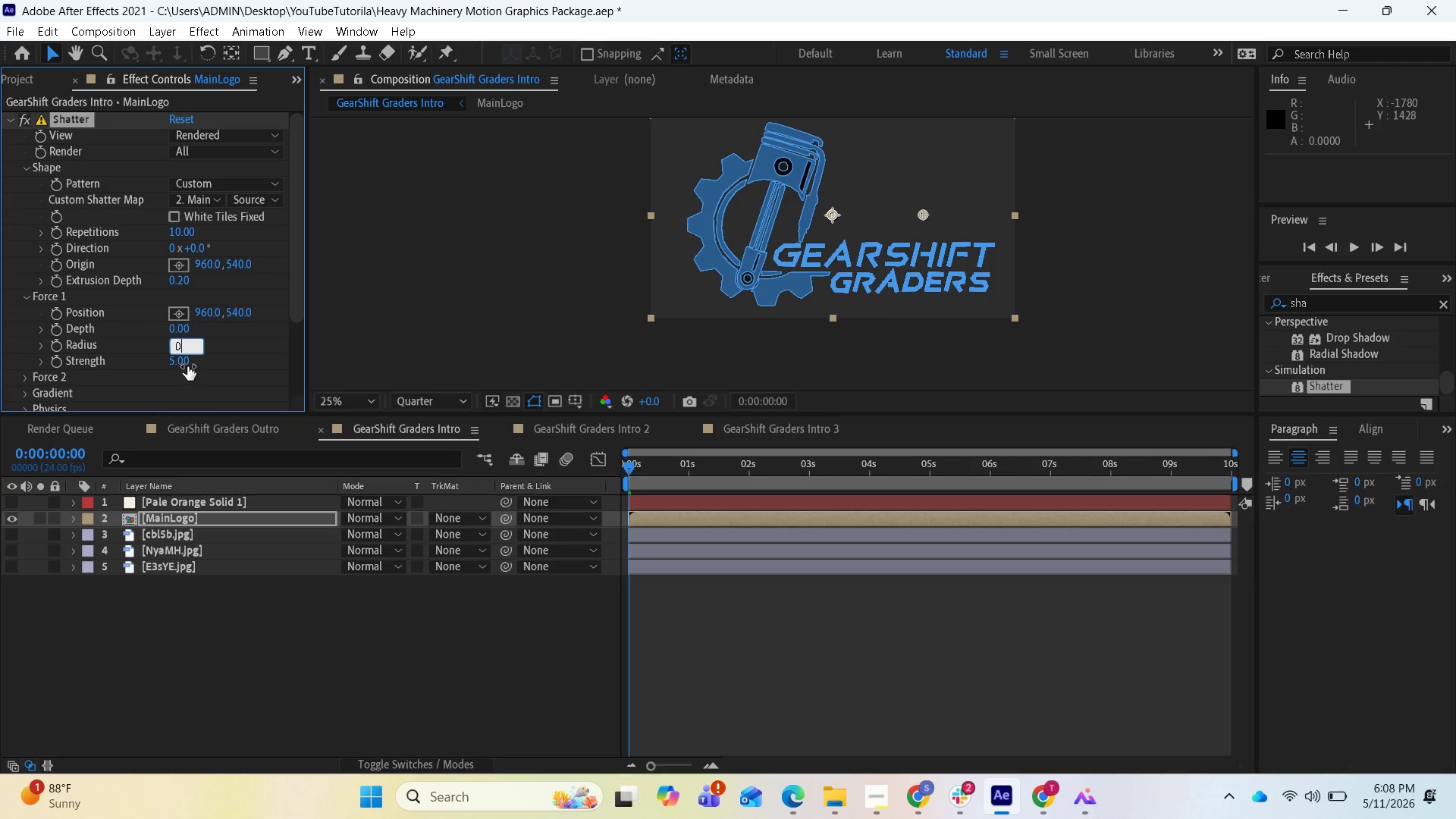 
left_click([189, 362])
 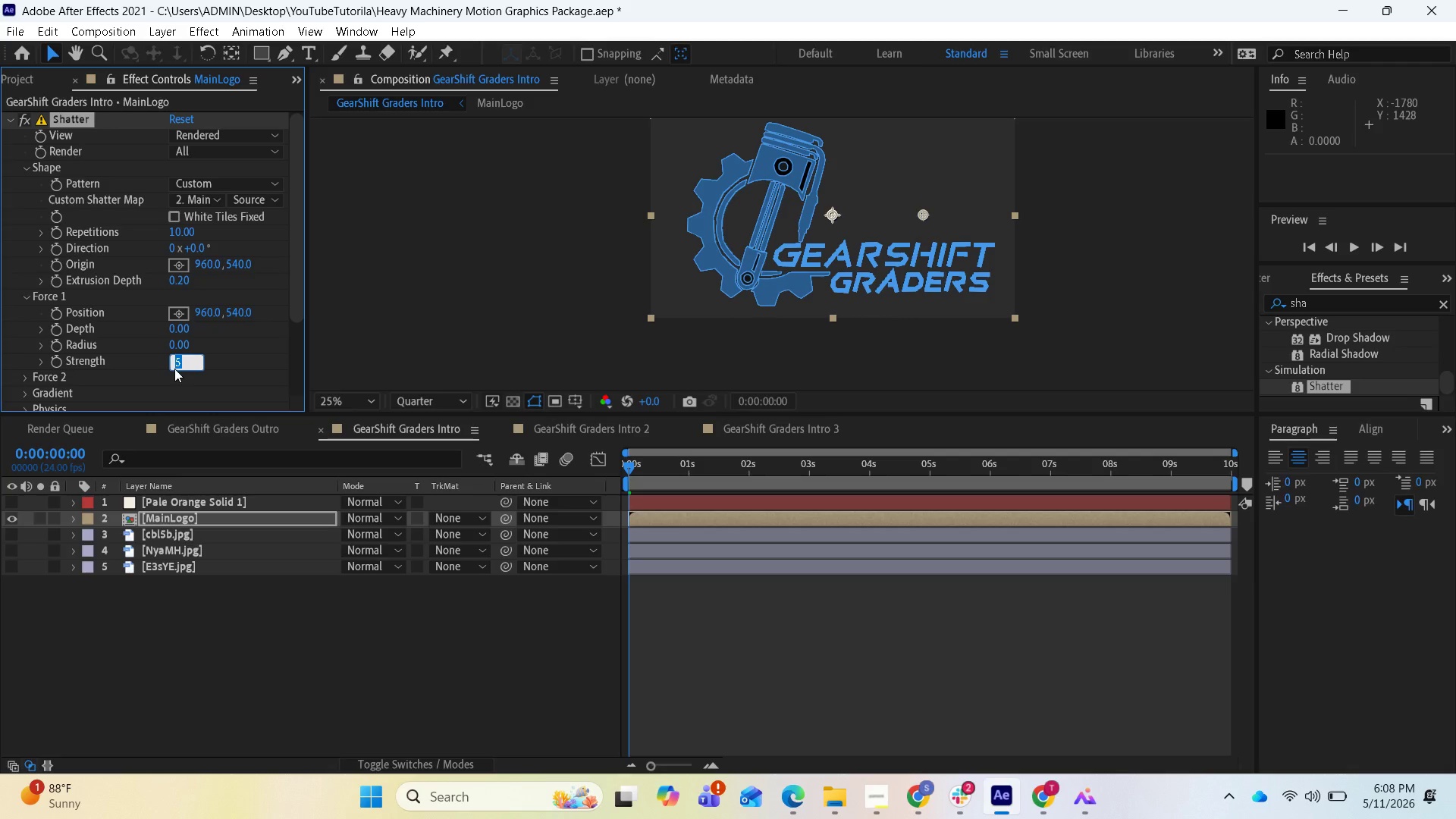 
key(0)
 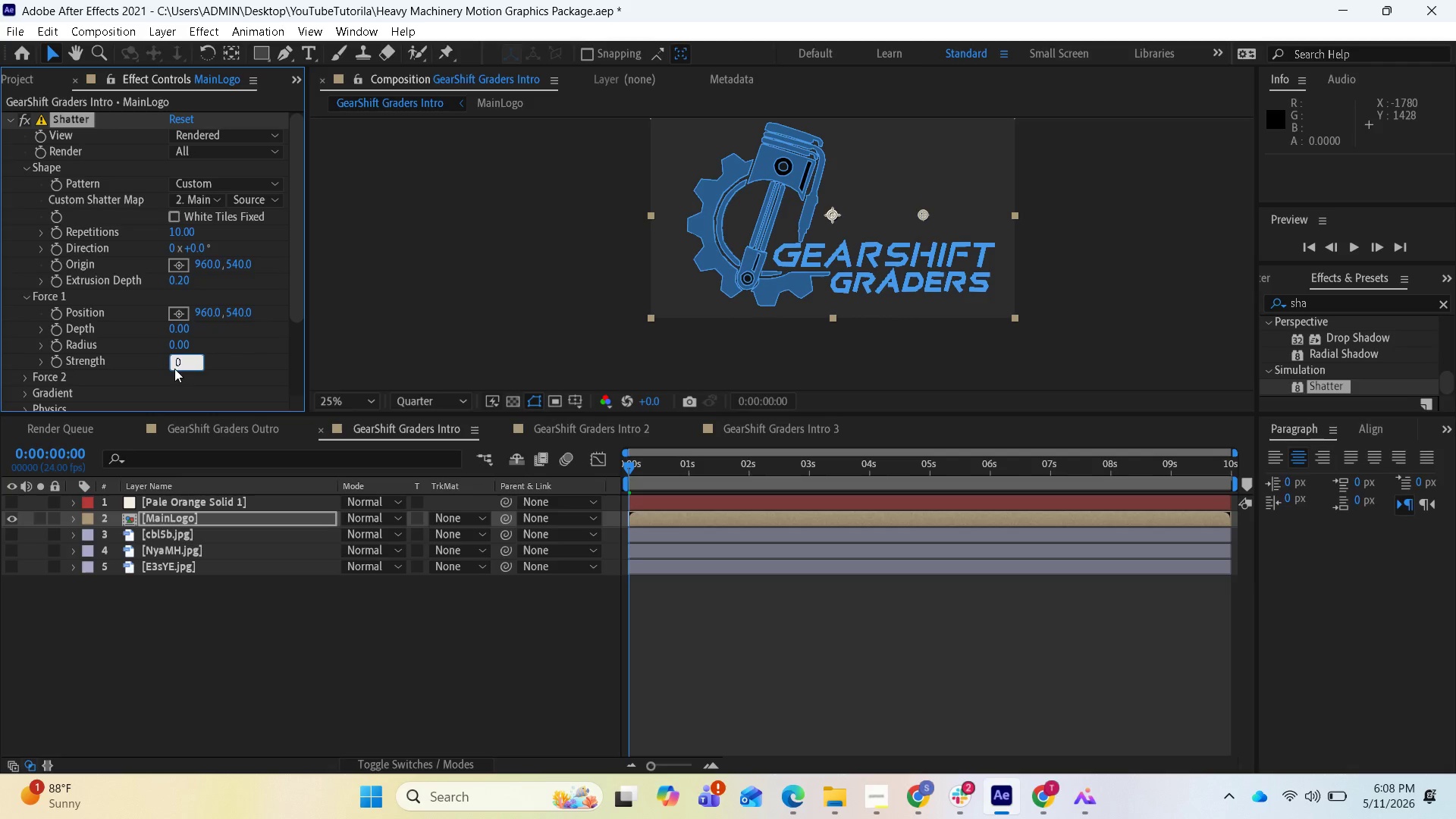 
key(Enter)
 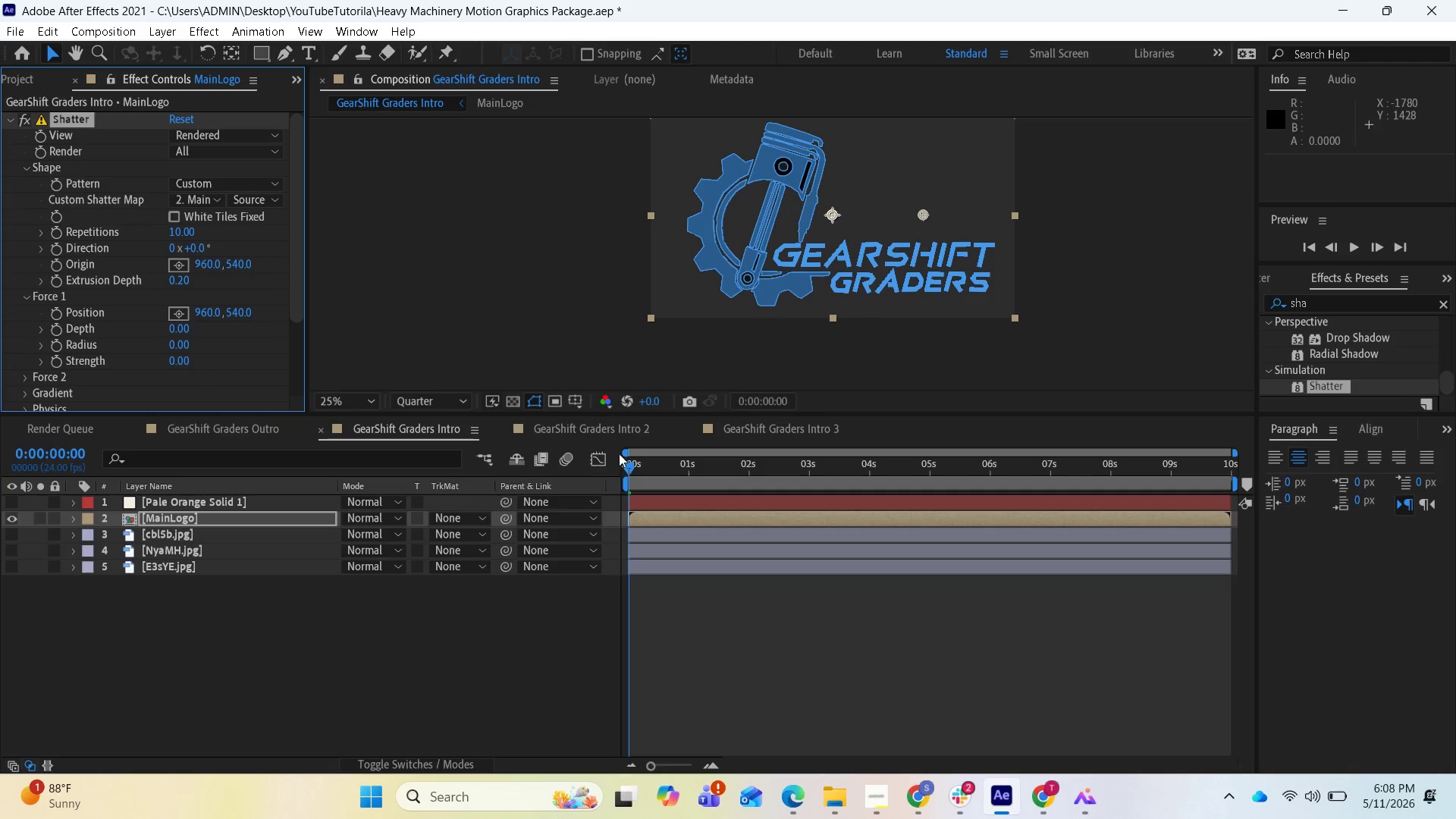 
left_click_drag(start_coordinate=[631, 468], to_coordinate=[625, 487])
 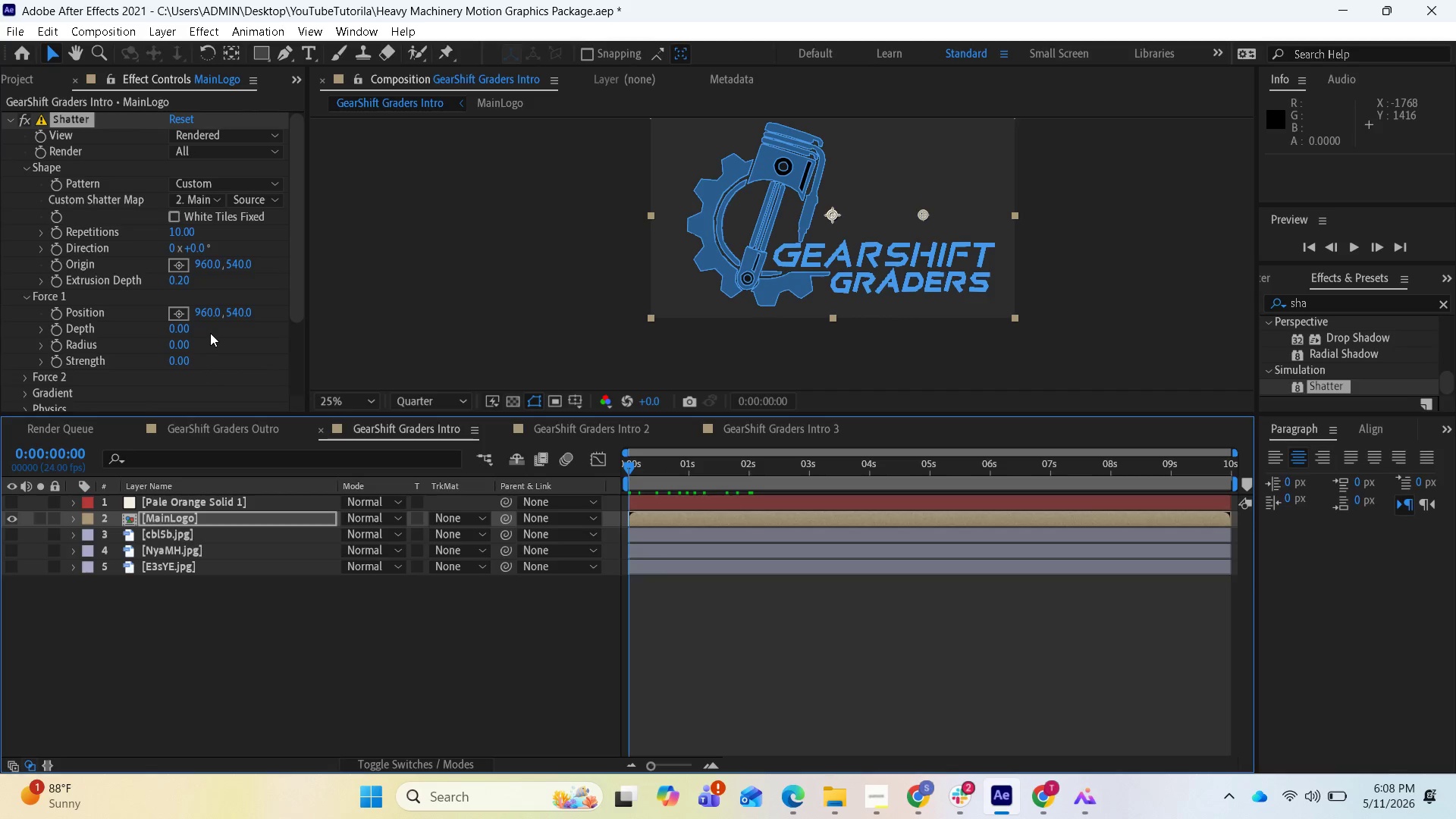 
scroll: coordinate [208, 334], scroll_direction: none, amount: 0.0
 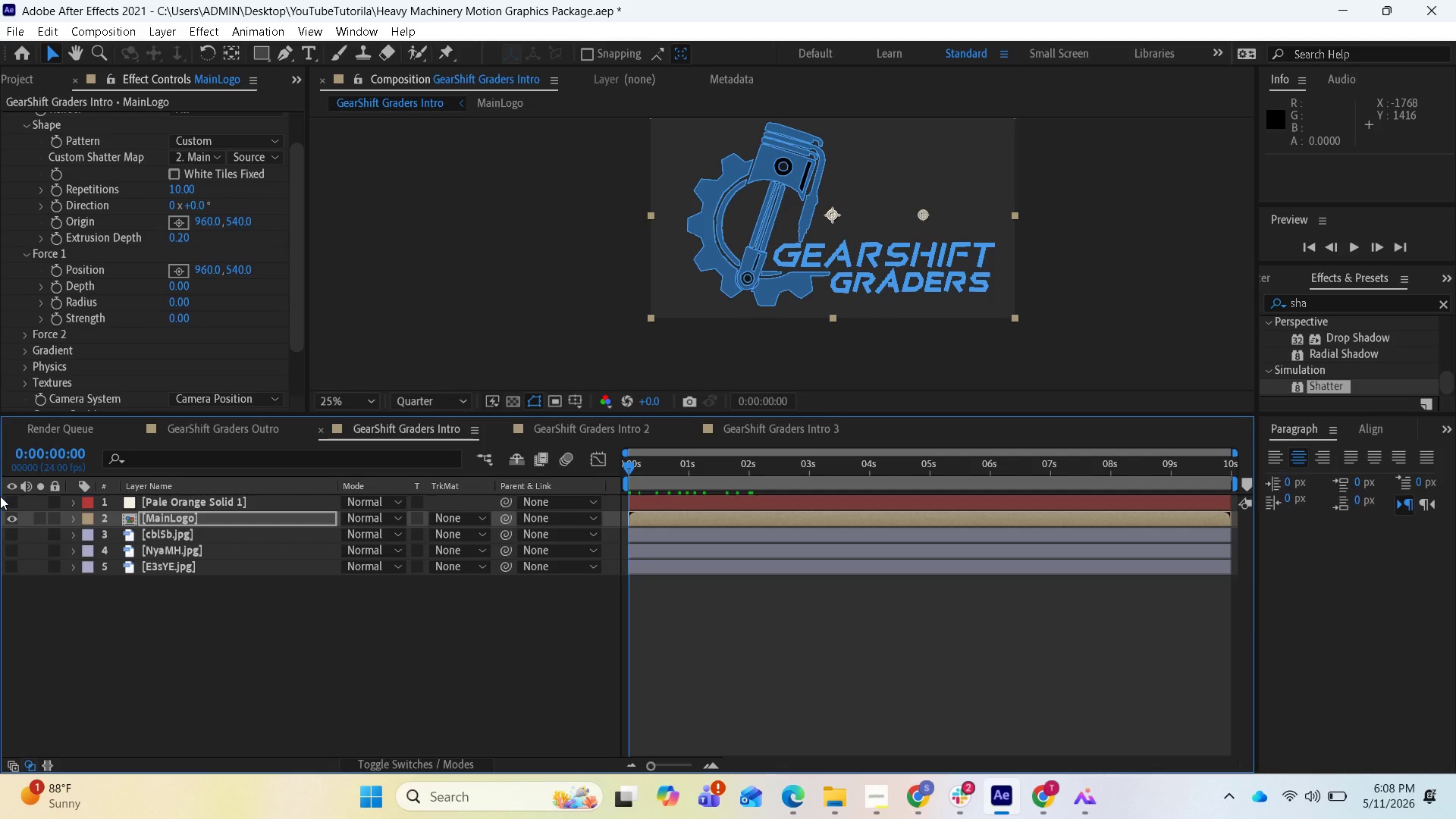 
wait(47.44)
 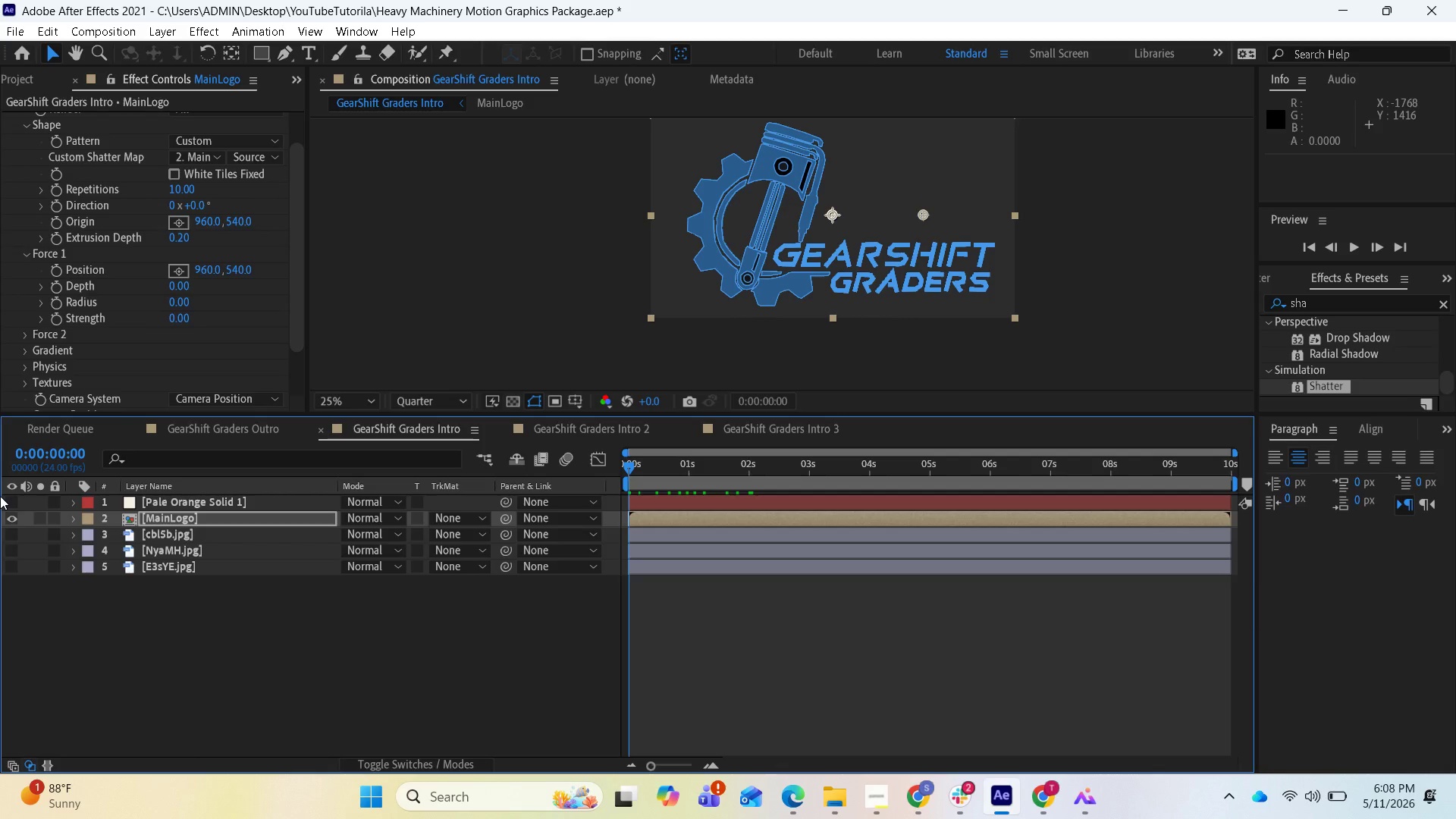 
mouse_move([516, 394])
 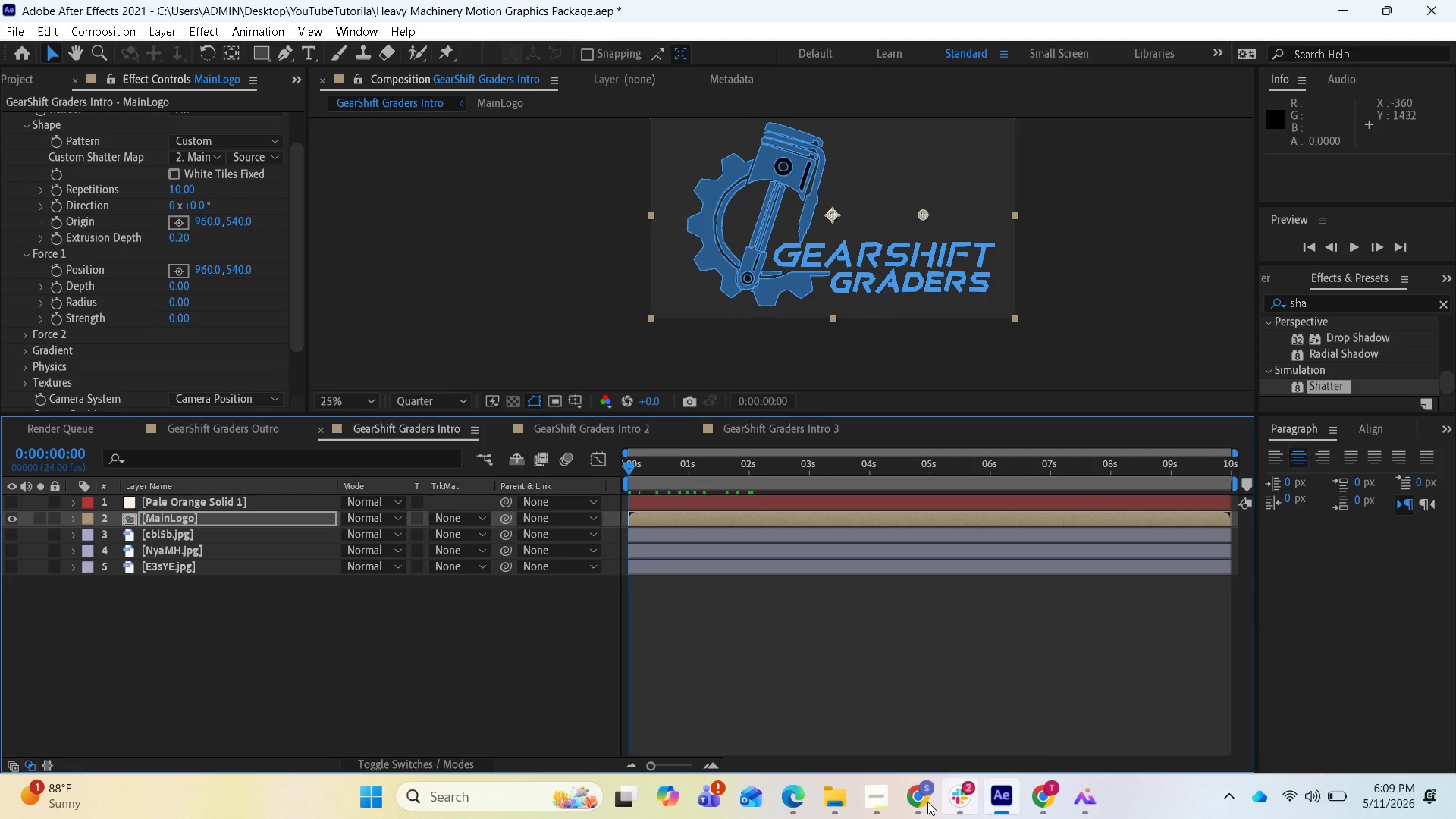 
wait(5.29)
 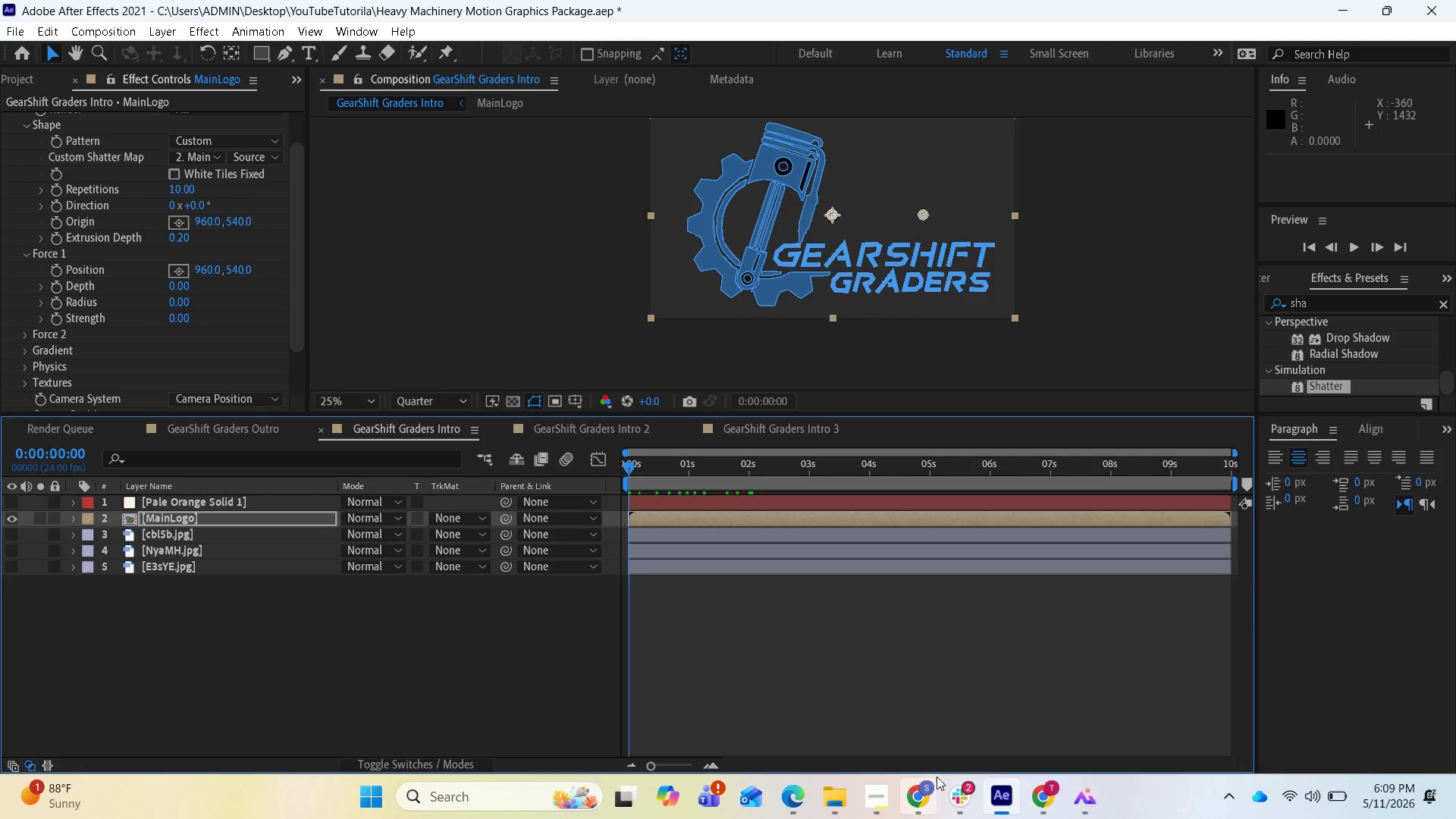 
left_click([884, 719])